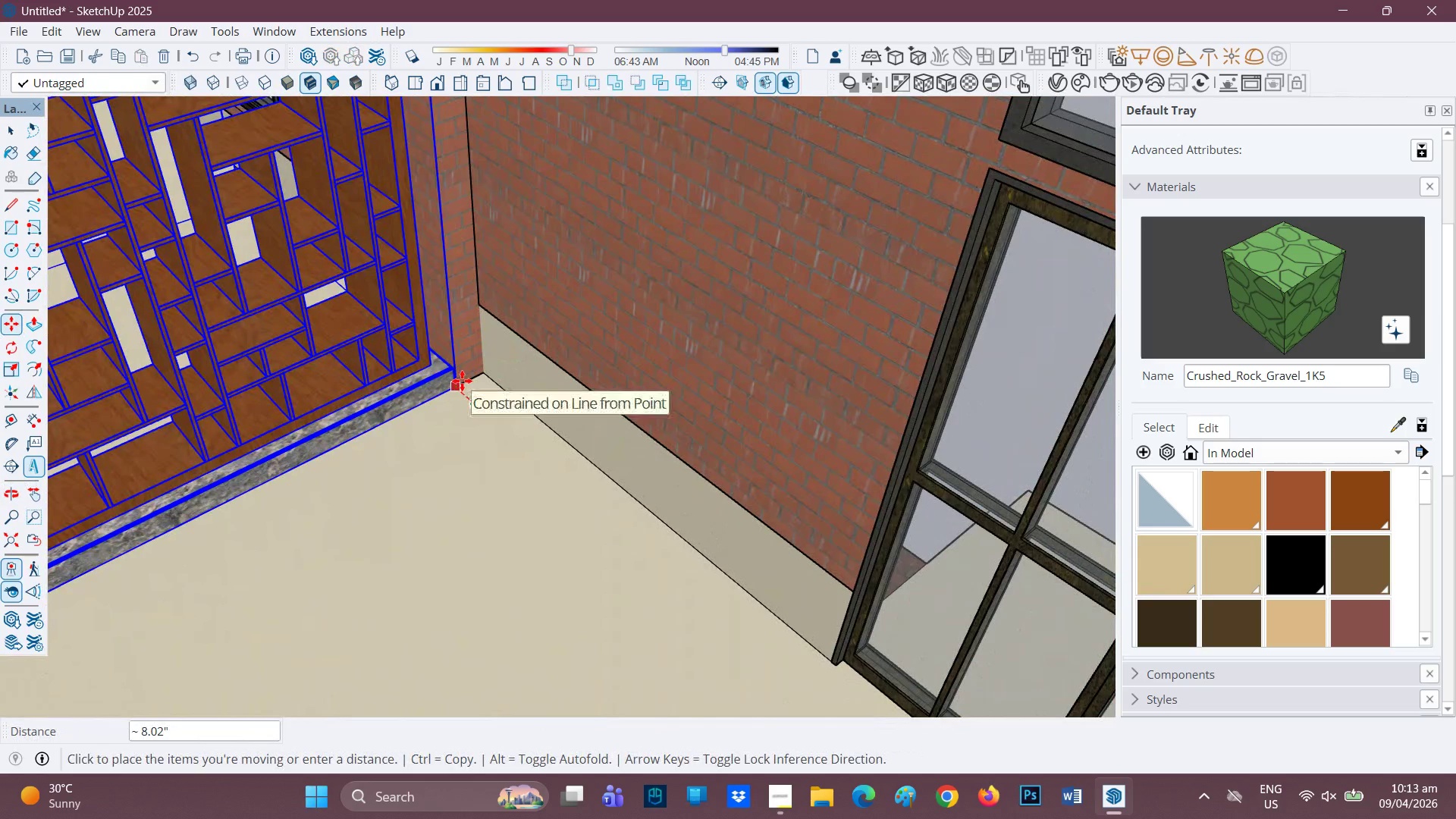 
scroll: coordinate [465, 383], scroll_direction: up, amount: 2.0
 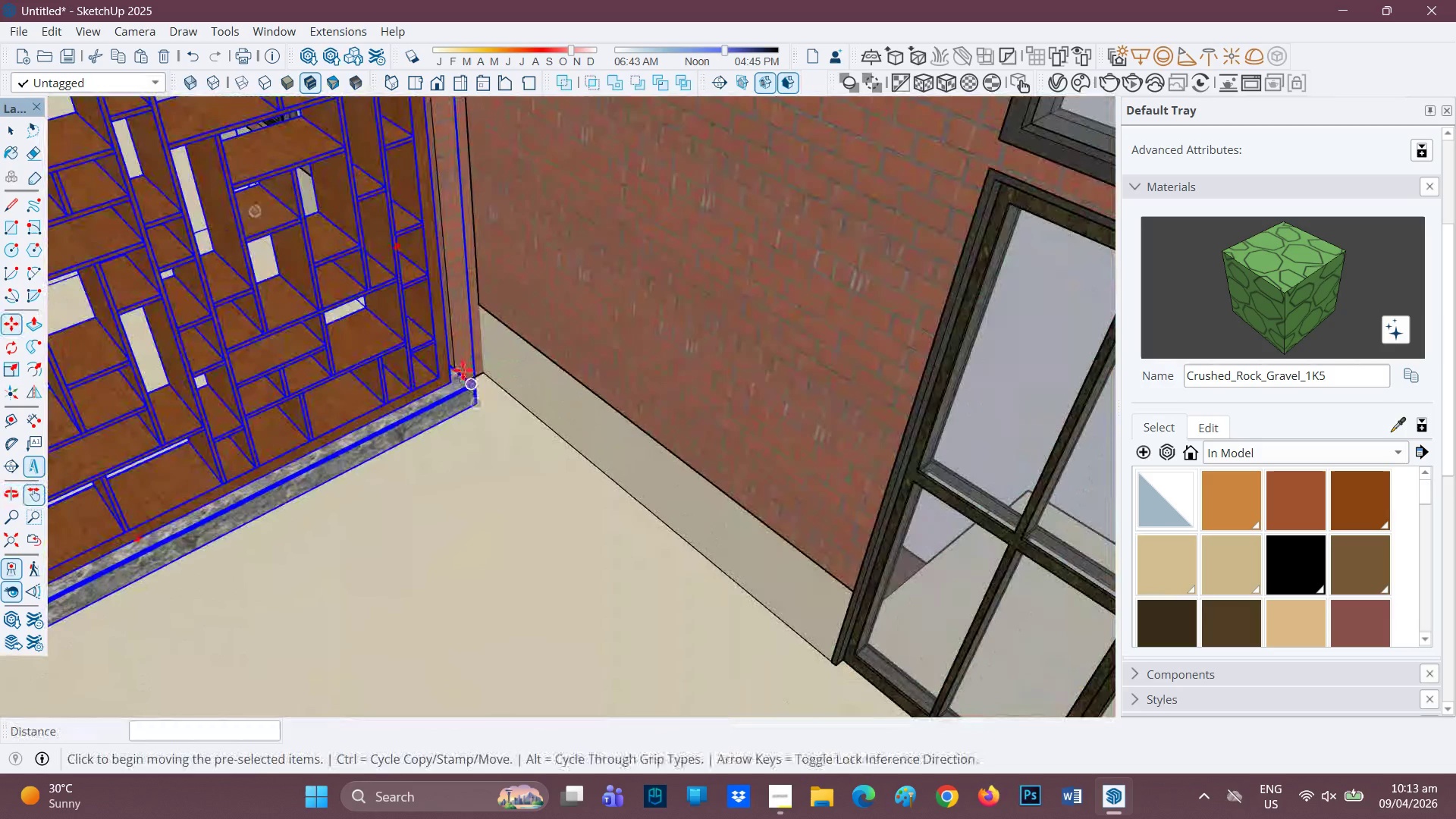 
left_click([462, 381])
 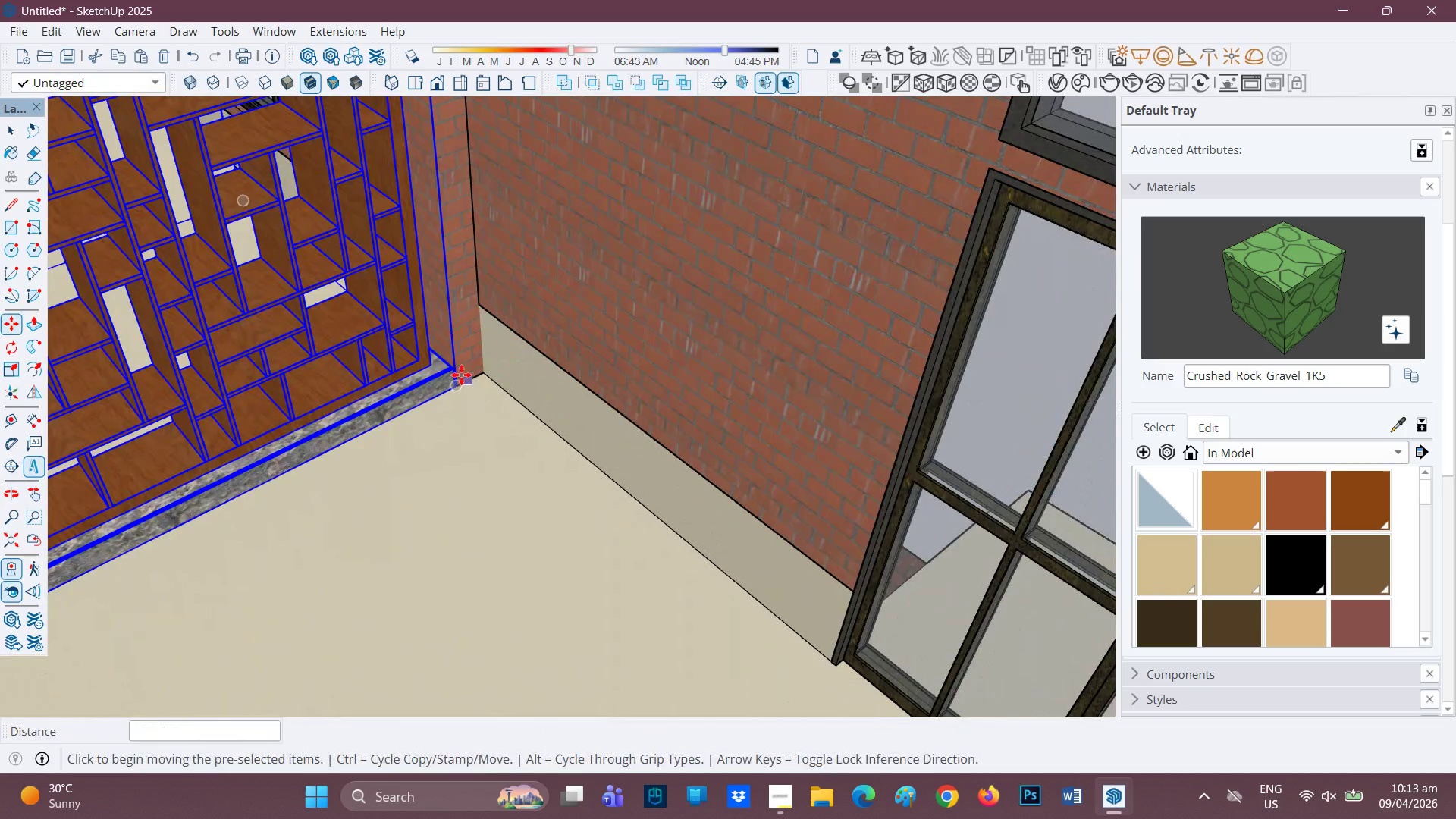 
scroll: coordinate [441, 379], scroll_direction: down, amount: 12.0
 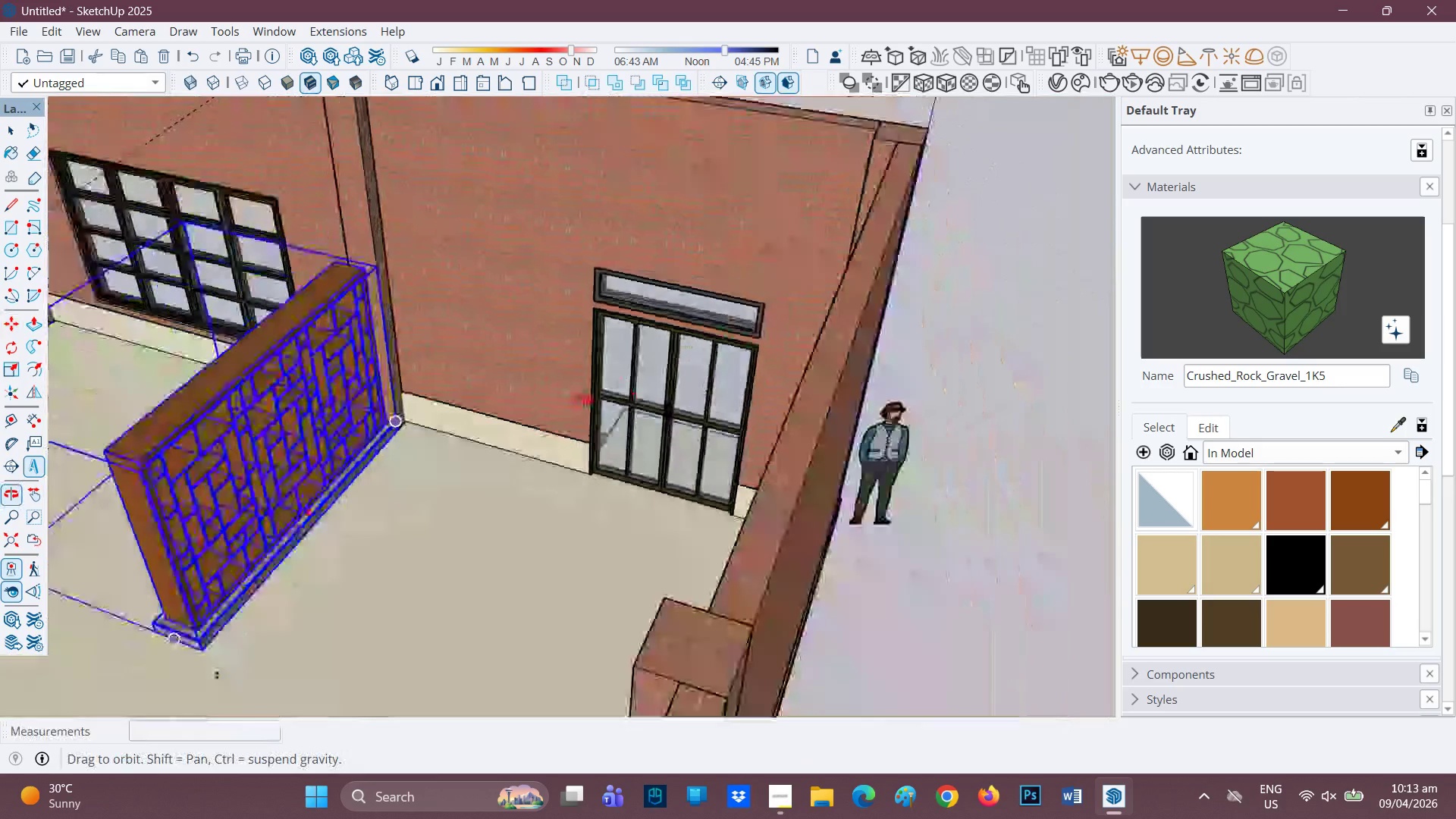 
key(Space)
 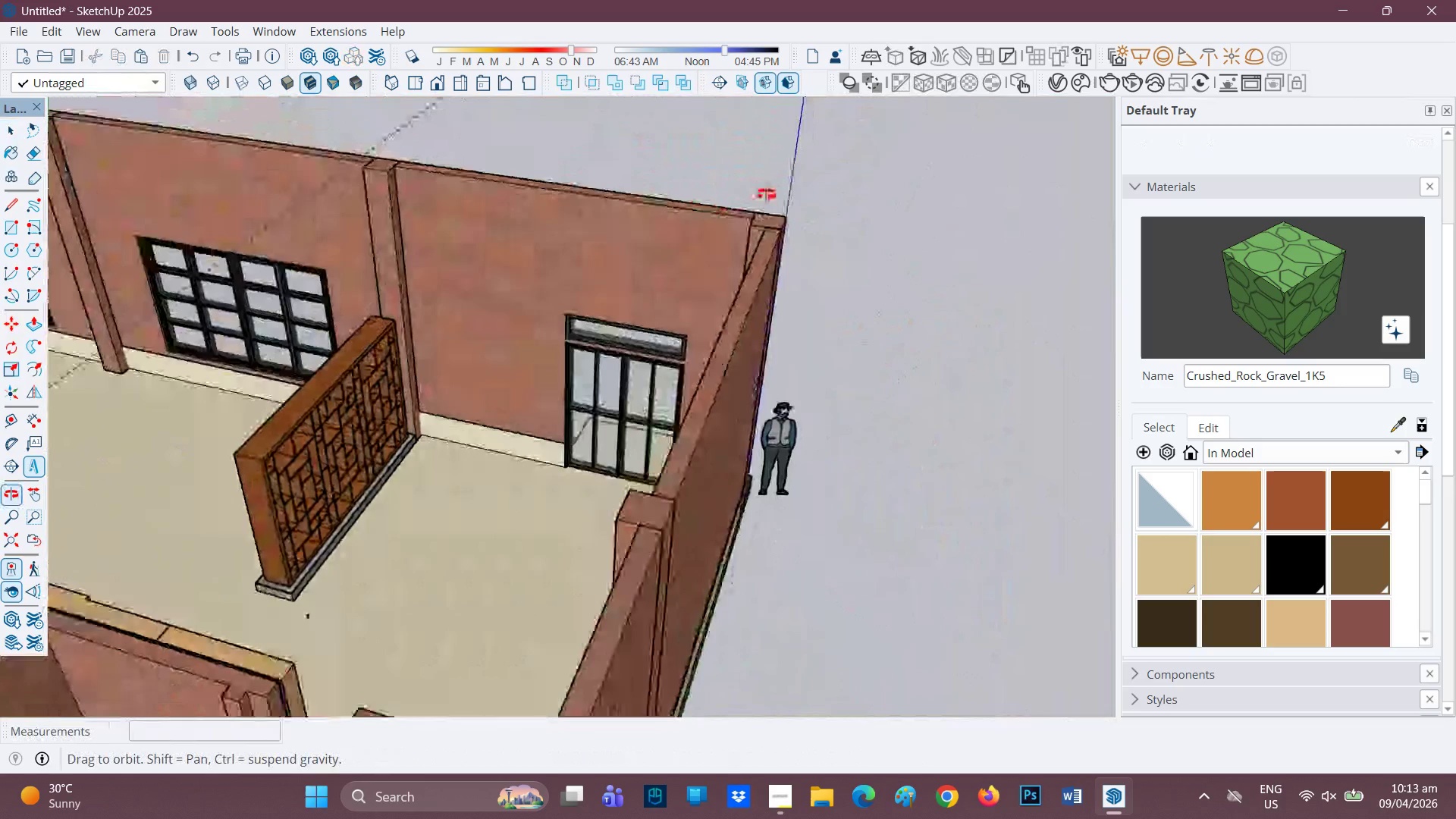 
scroll: coordinate [832, 427], scroll_direction: down, amount: 12.0
 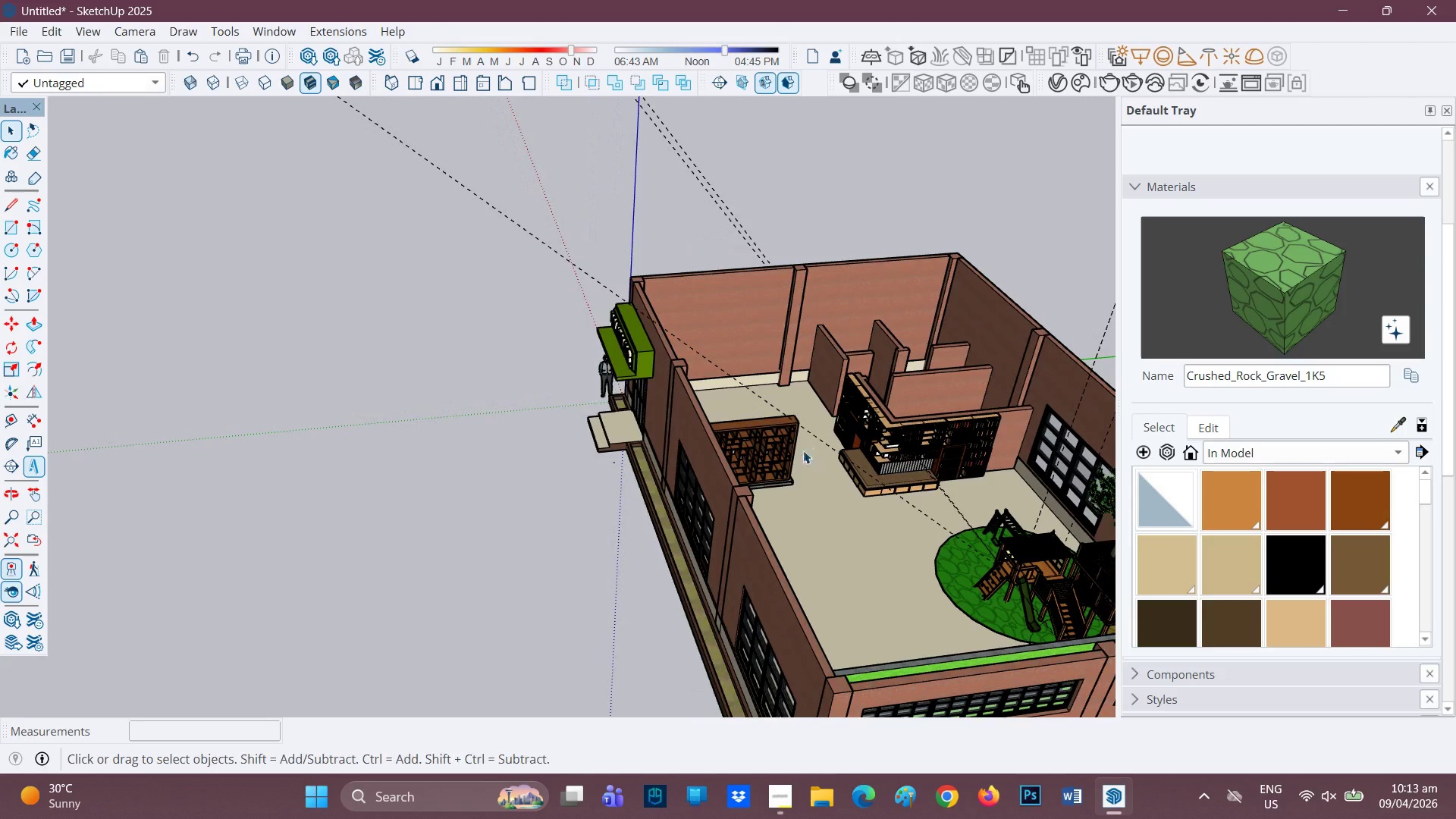 
key(H)
 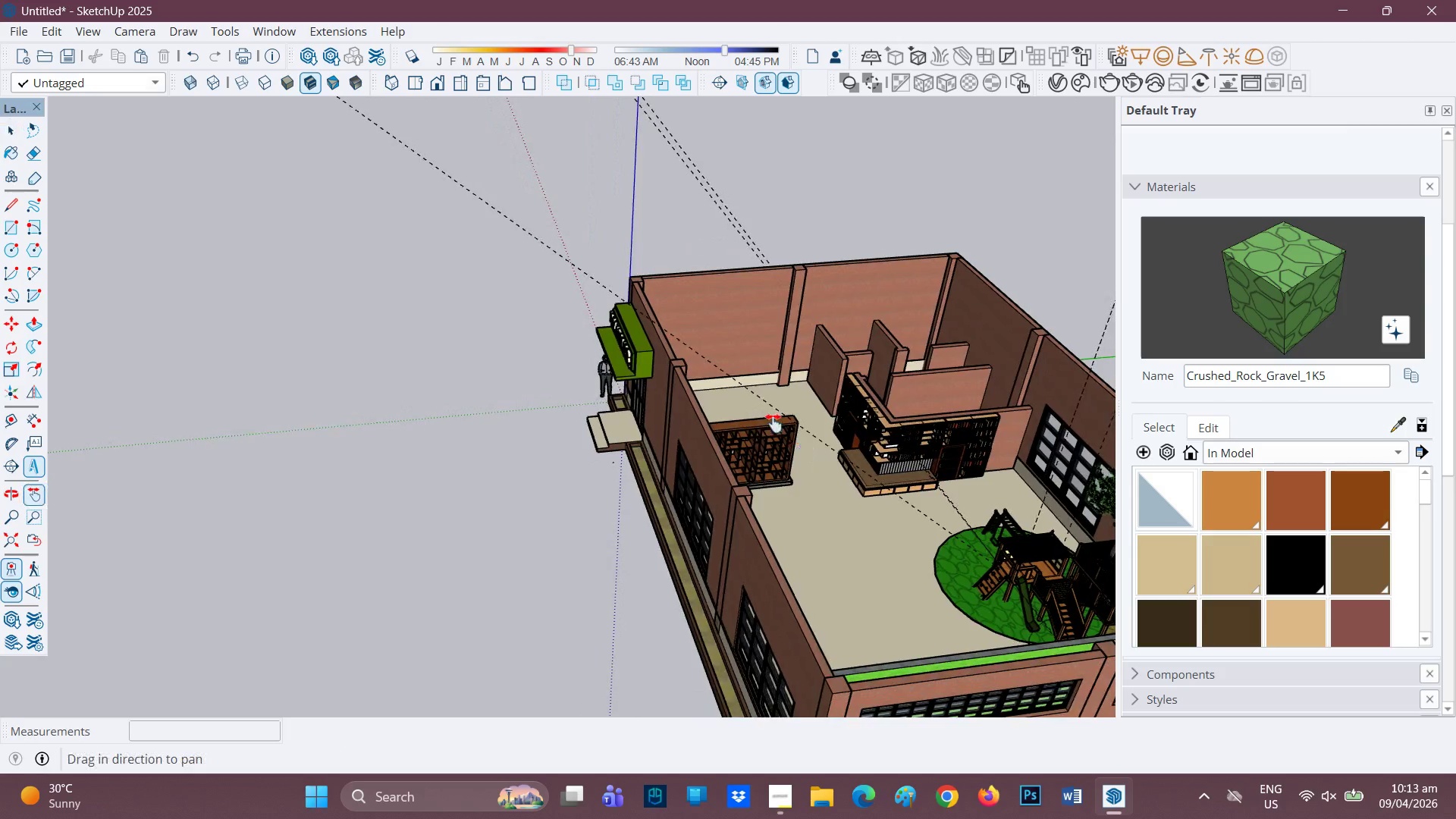 
left_click_drag(start_coordinate=[801, 445], to_coordinate=[459, 374])
 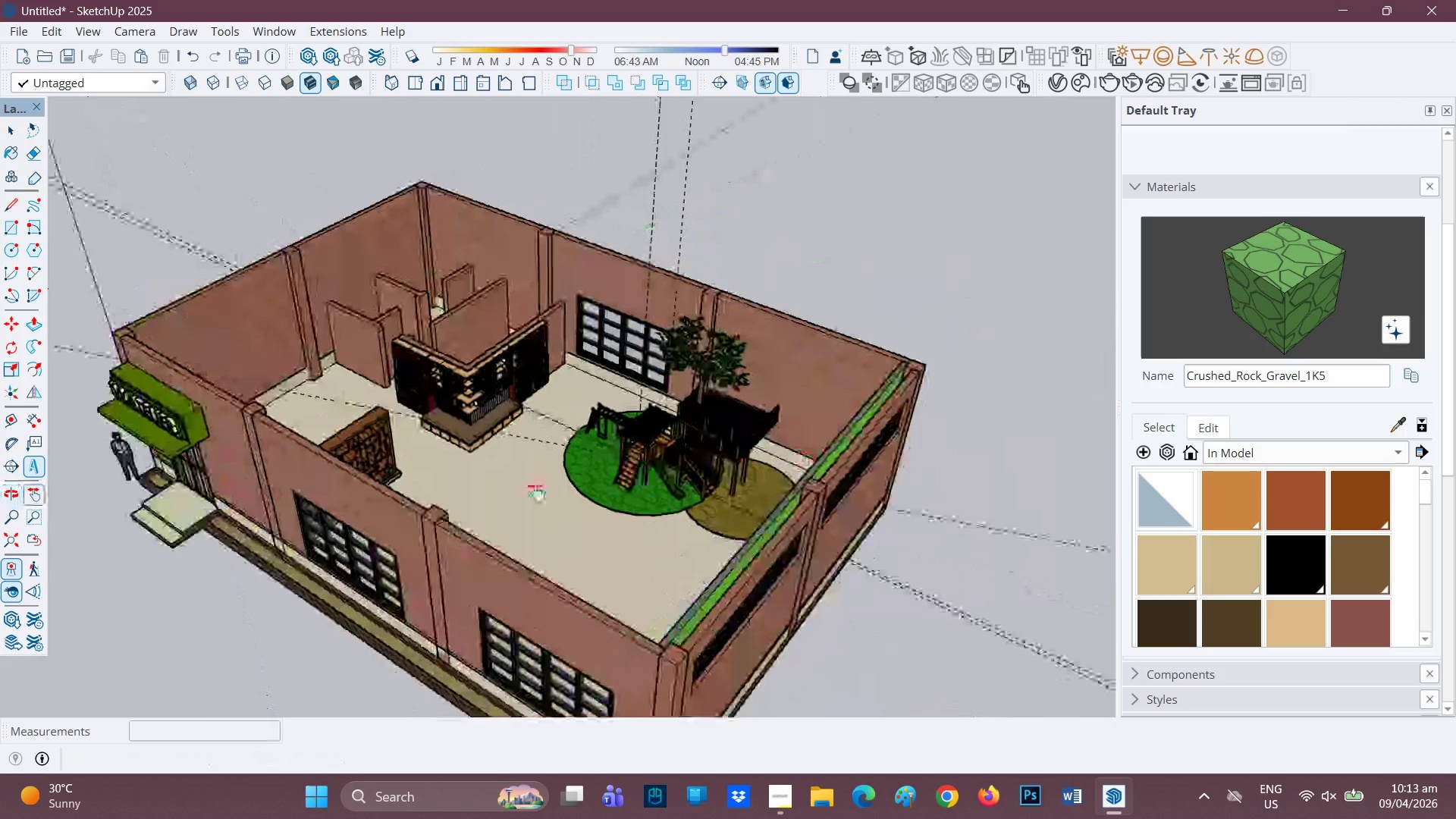 
scroll: coordinate [522, 493], scroll_direction: up, amount: 4.0
 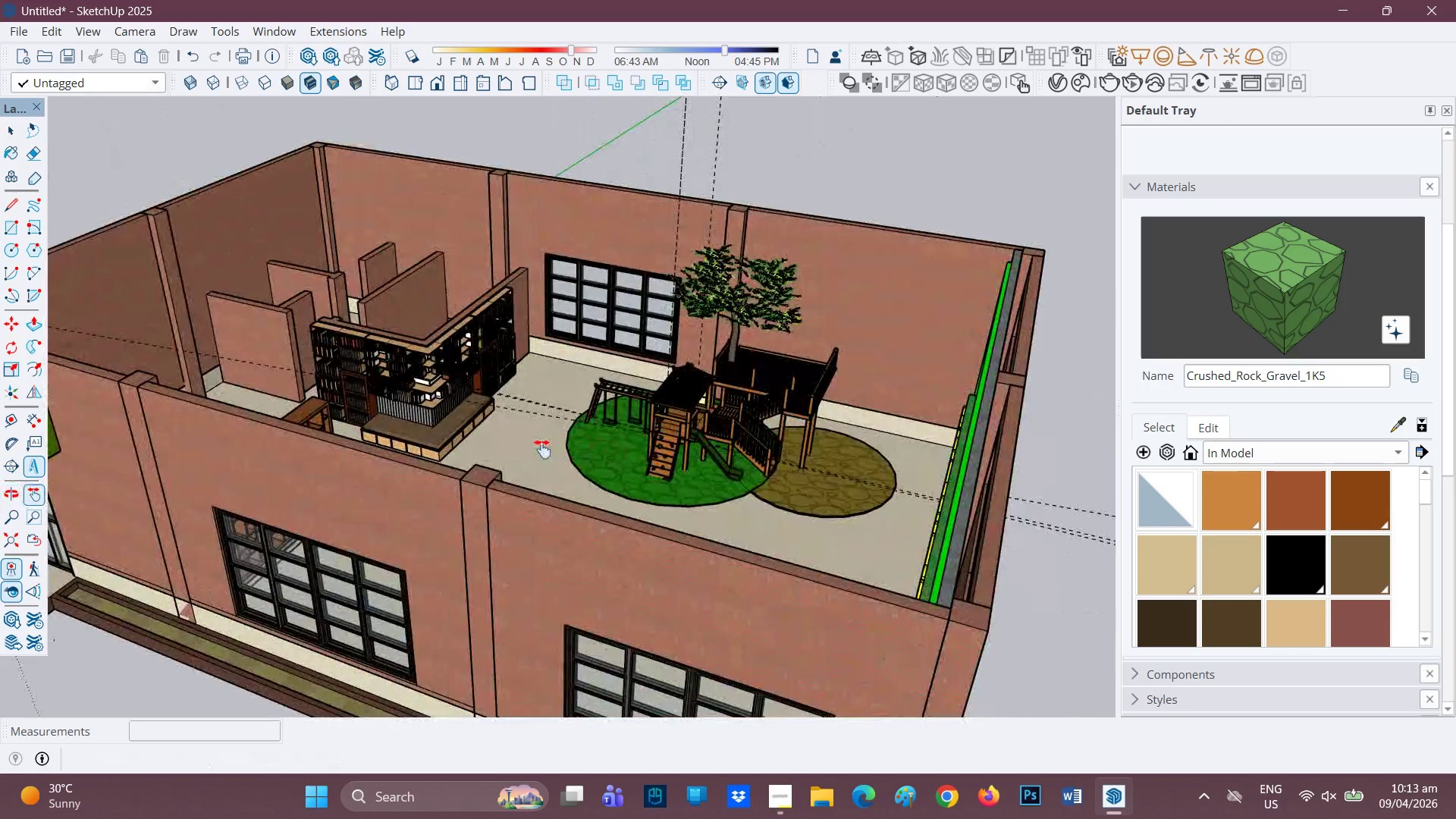 
key(H)
 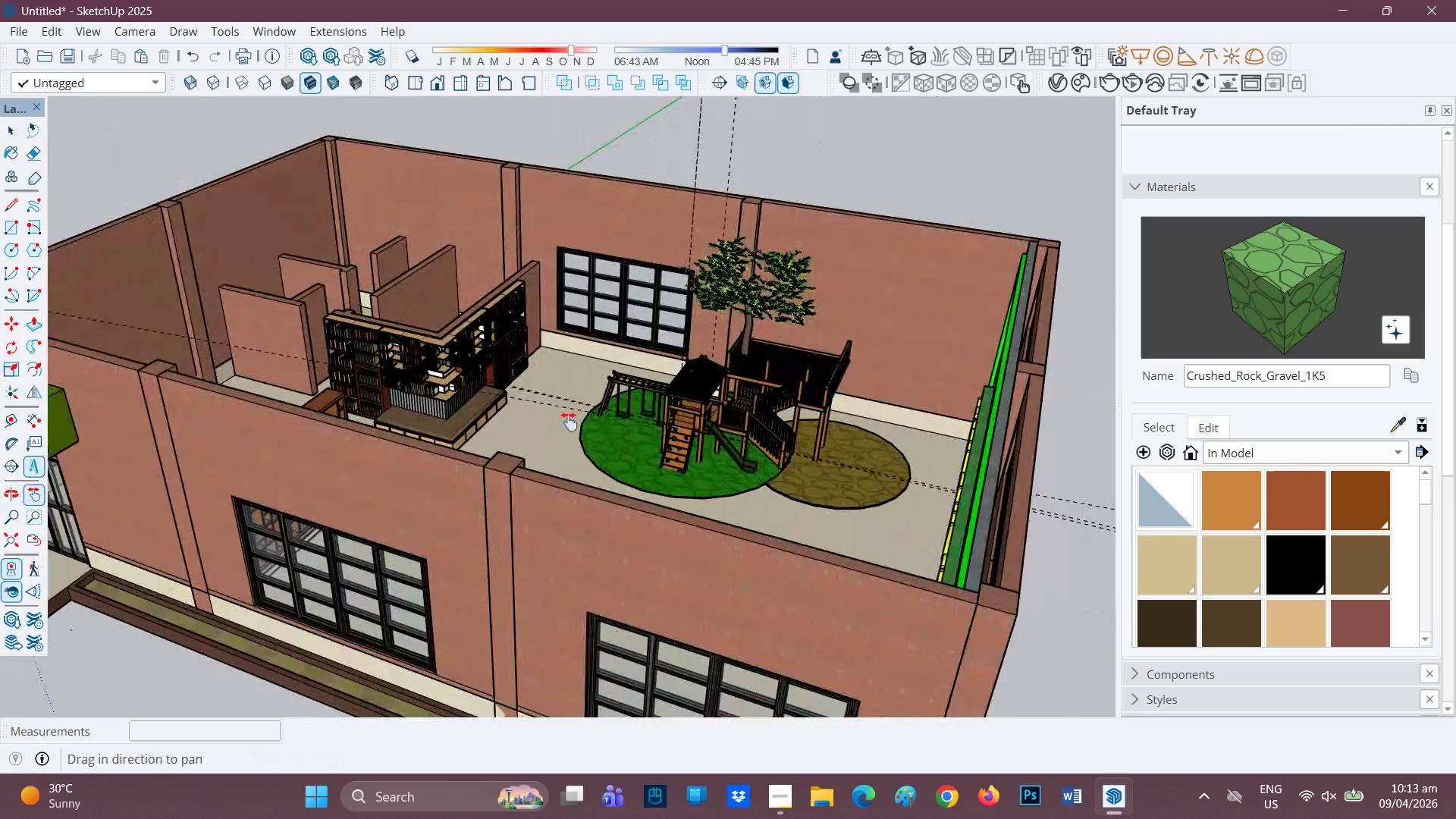 
left_click_drag(start_coordinate=[515, 458], to_coordinate=[682, 370])
 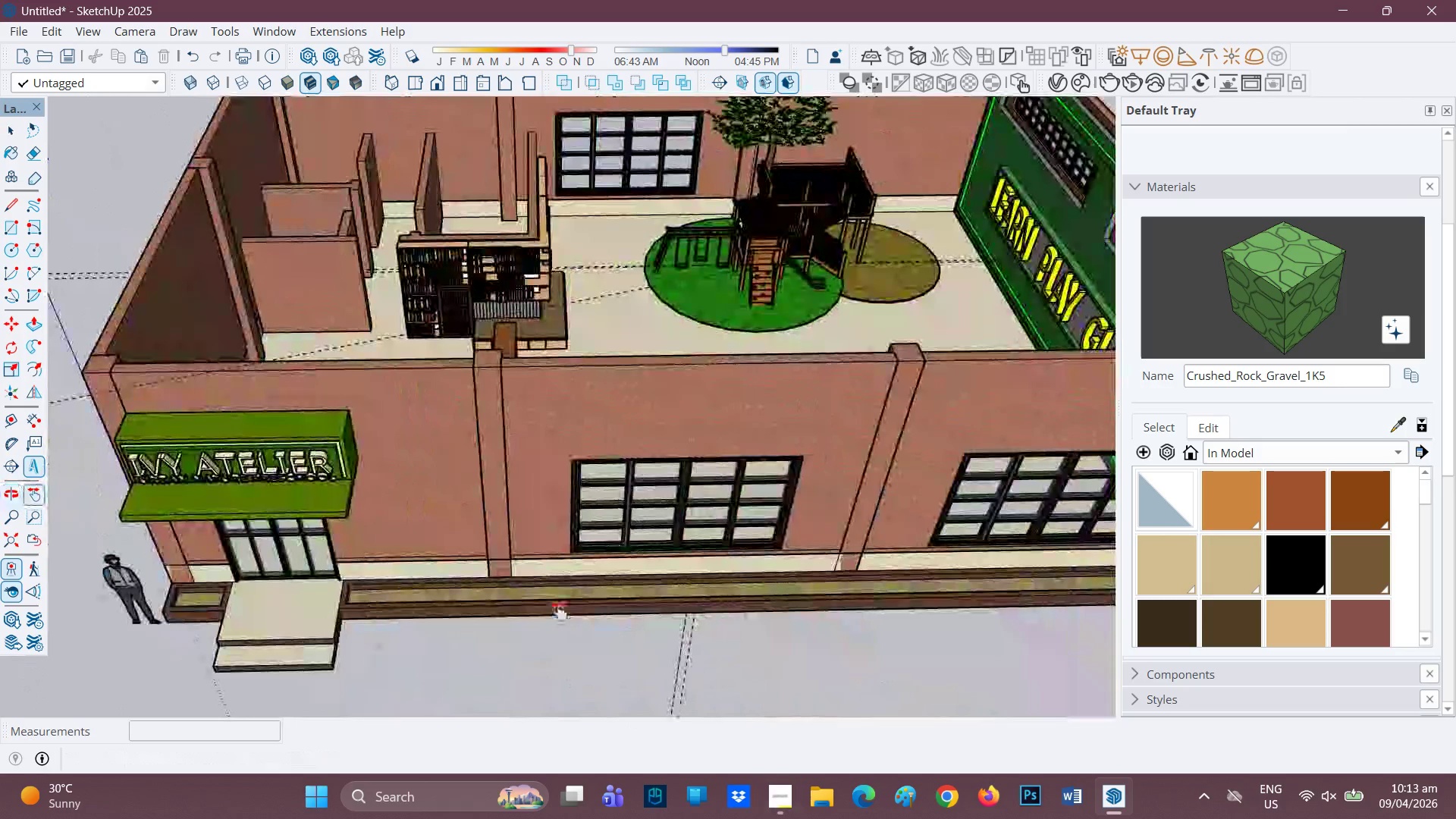 
scroll: coordinate [720, 462], scroll_direction: up, amount: 6.0
 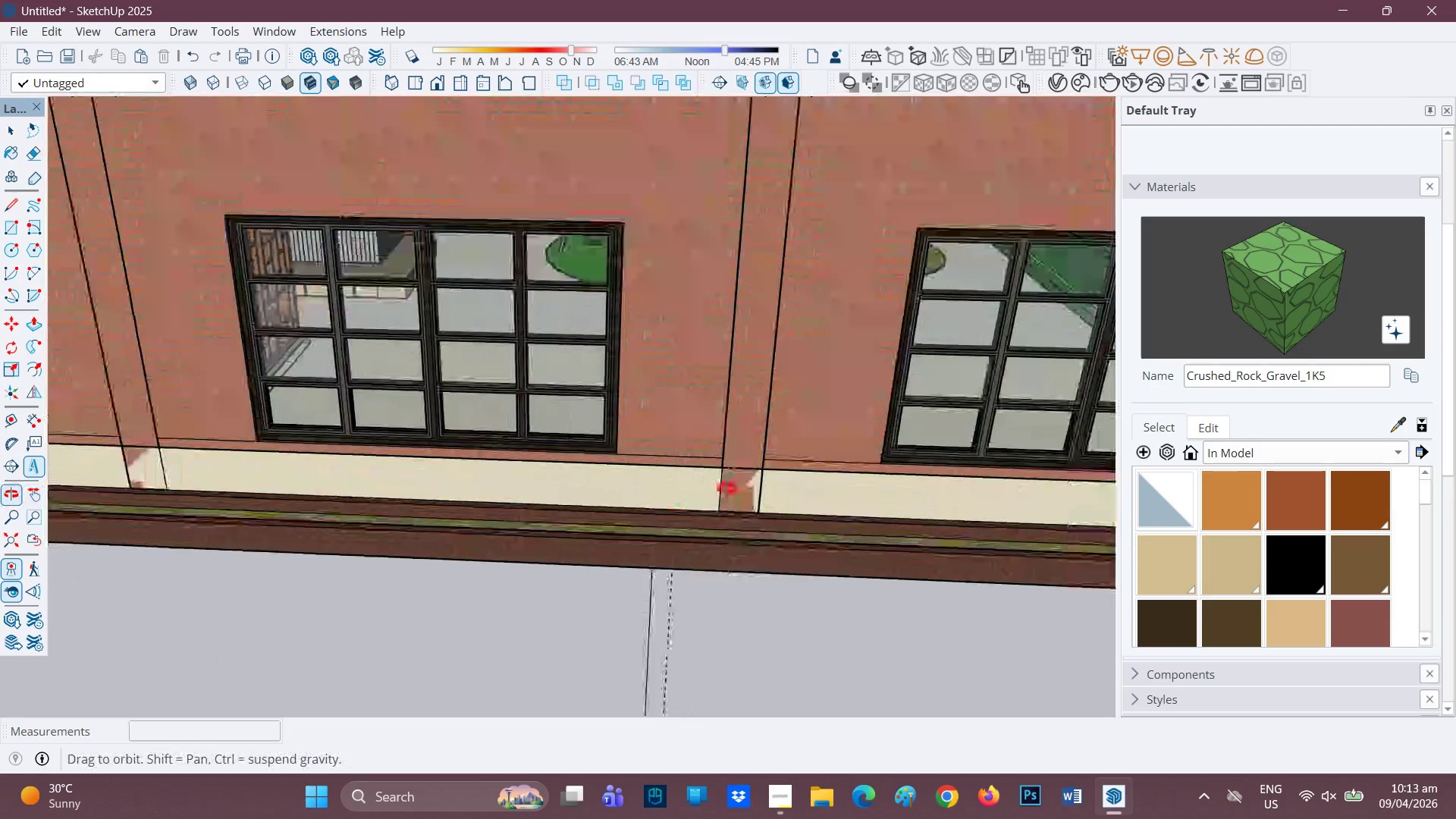 
key(Space)
 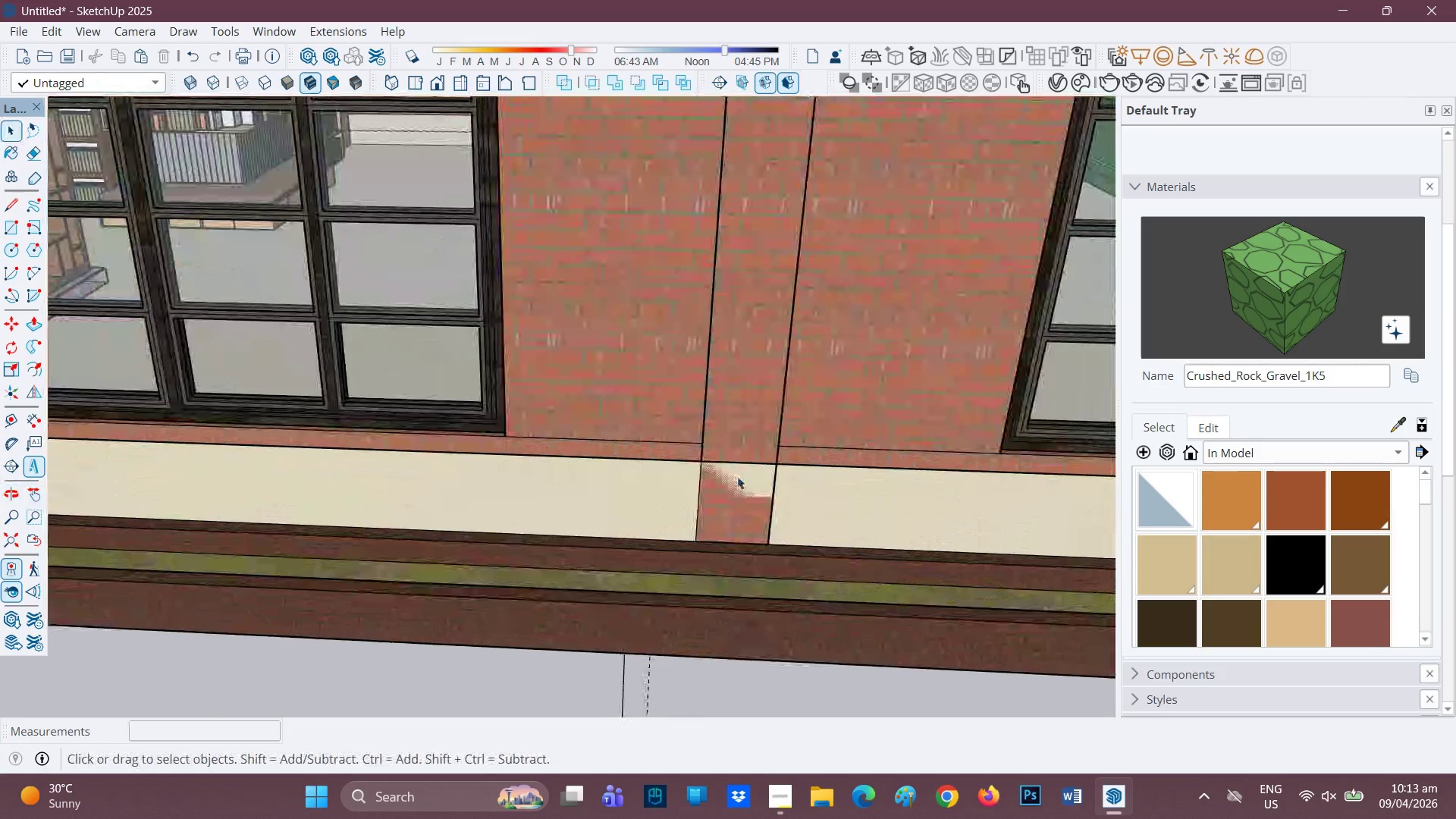 
left_click([736, 479])
 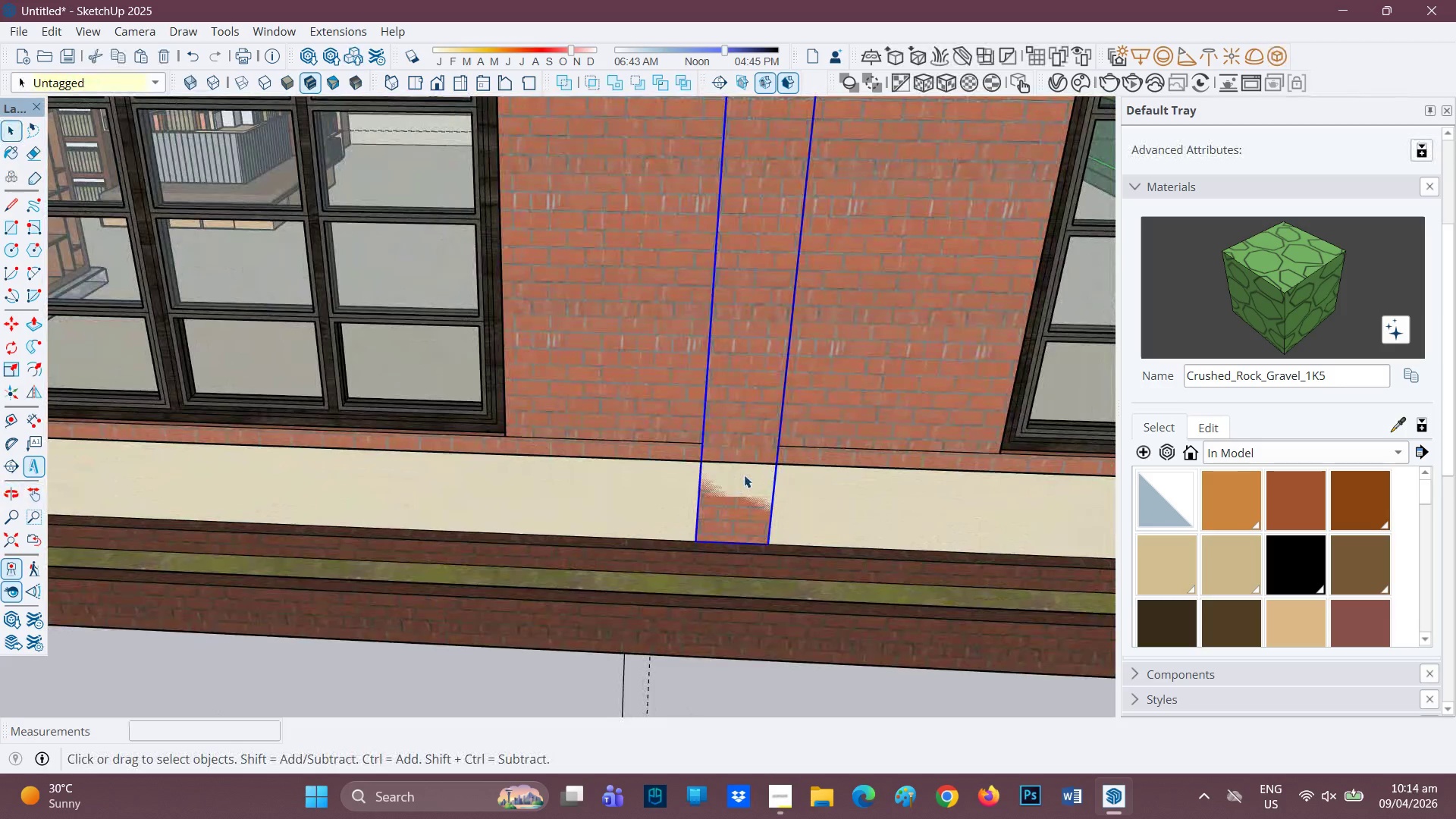 
scroll: coordinate [757, 456], scroll_direction: up, amount: 7.0
 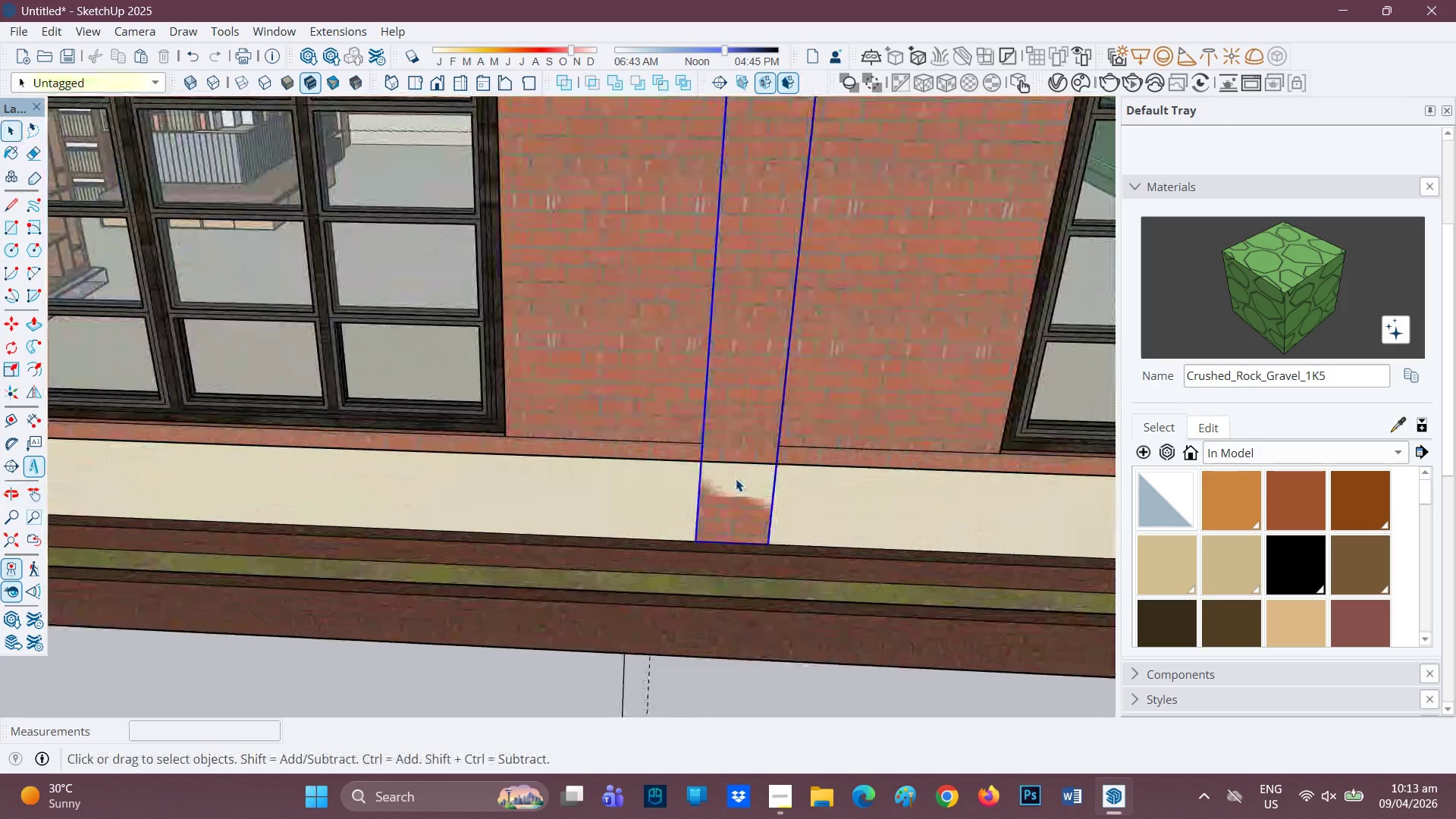 
left_click([752, 466])
 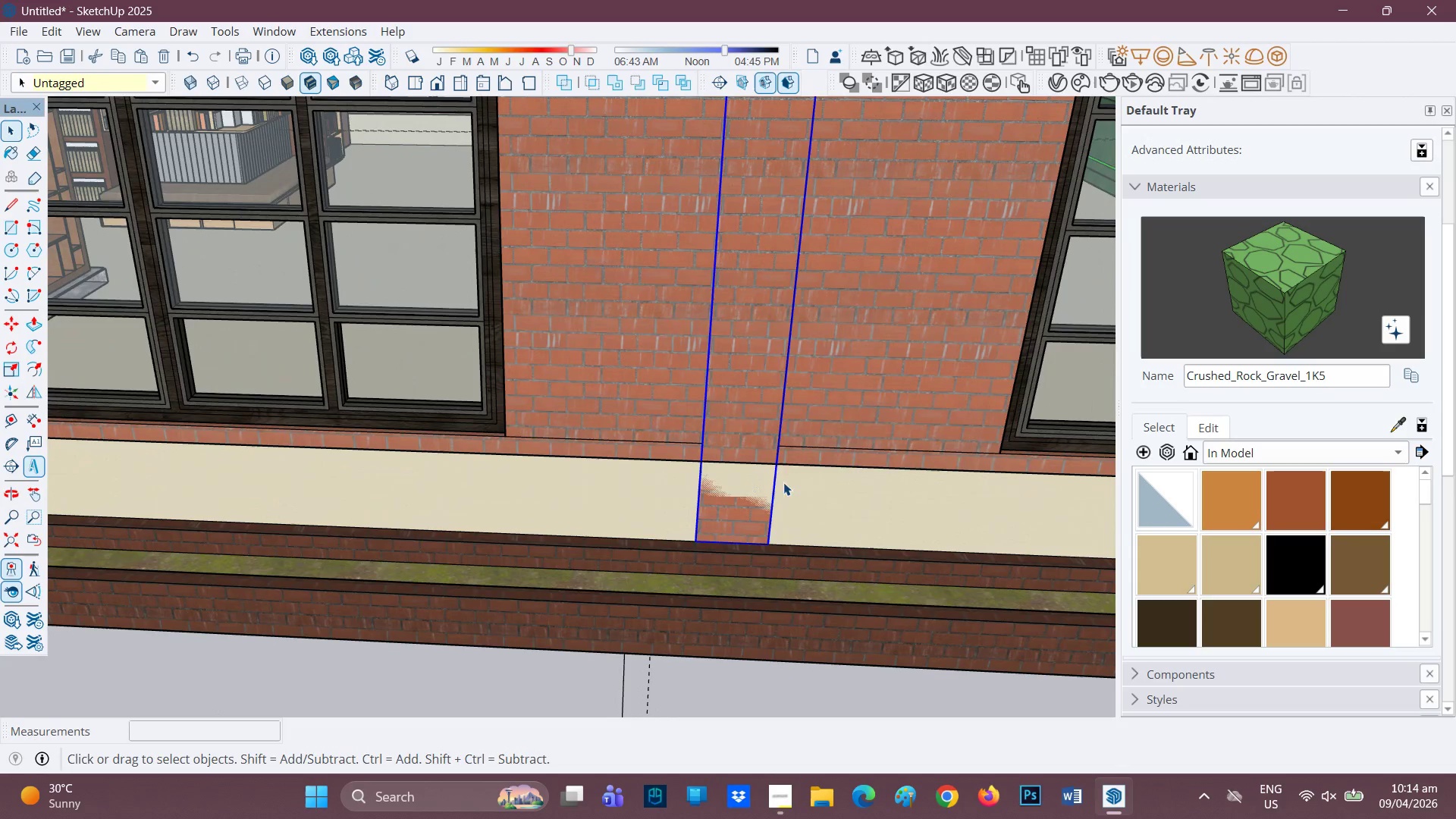 
double_click([811, 483])
 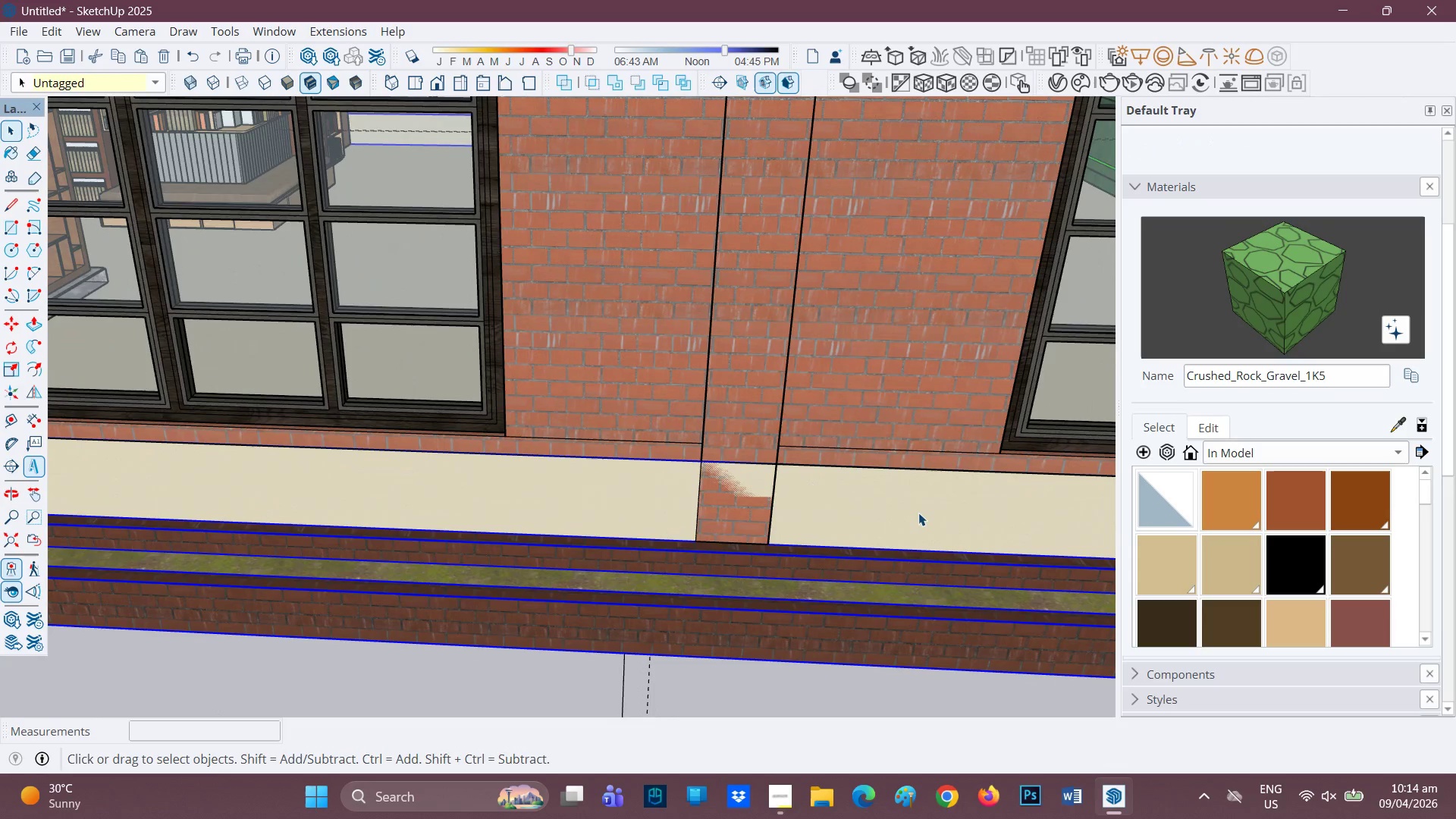 
double_click([918, 513])
 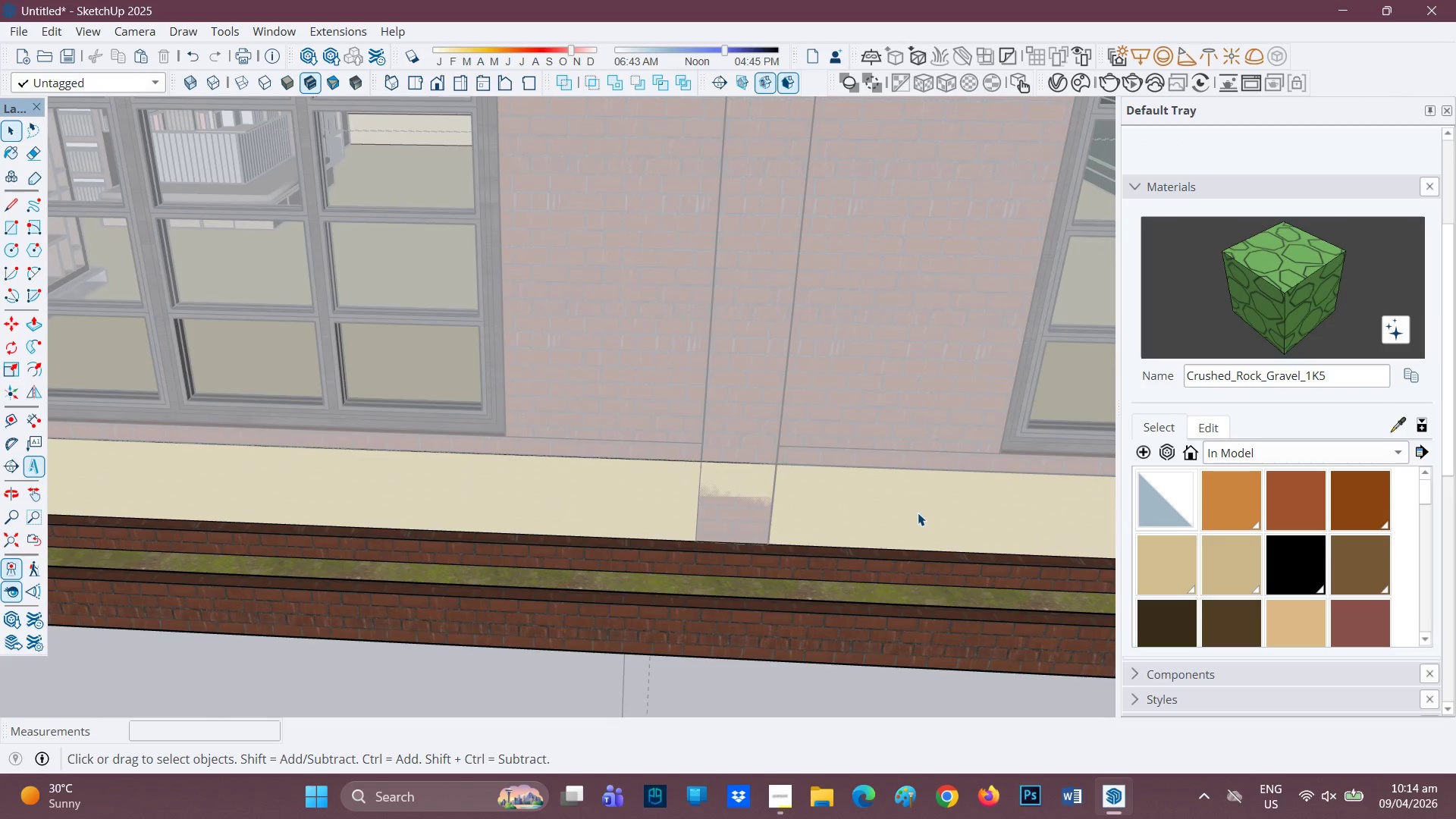 
triple_click([918, 513])
 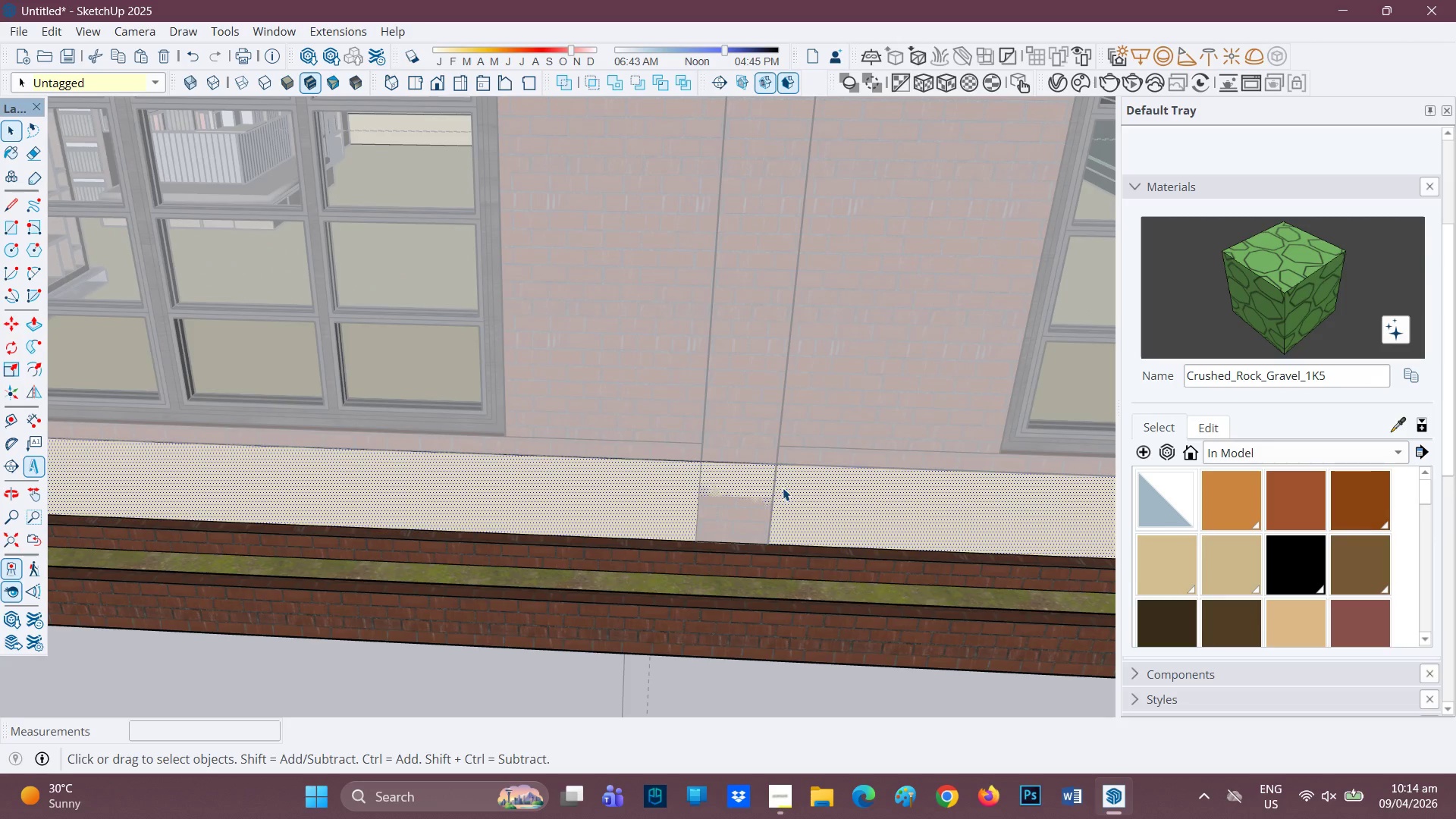 
left_click([802, 496])
 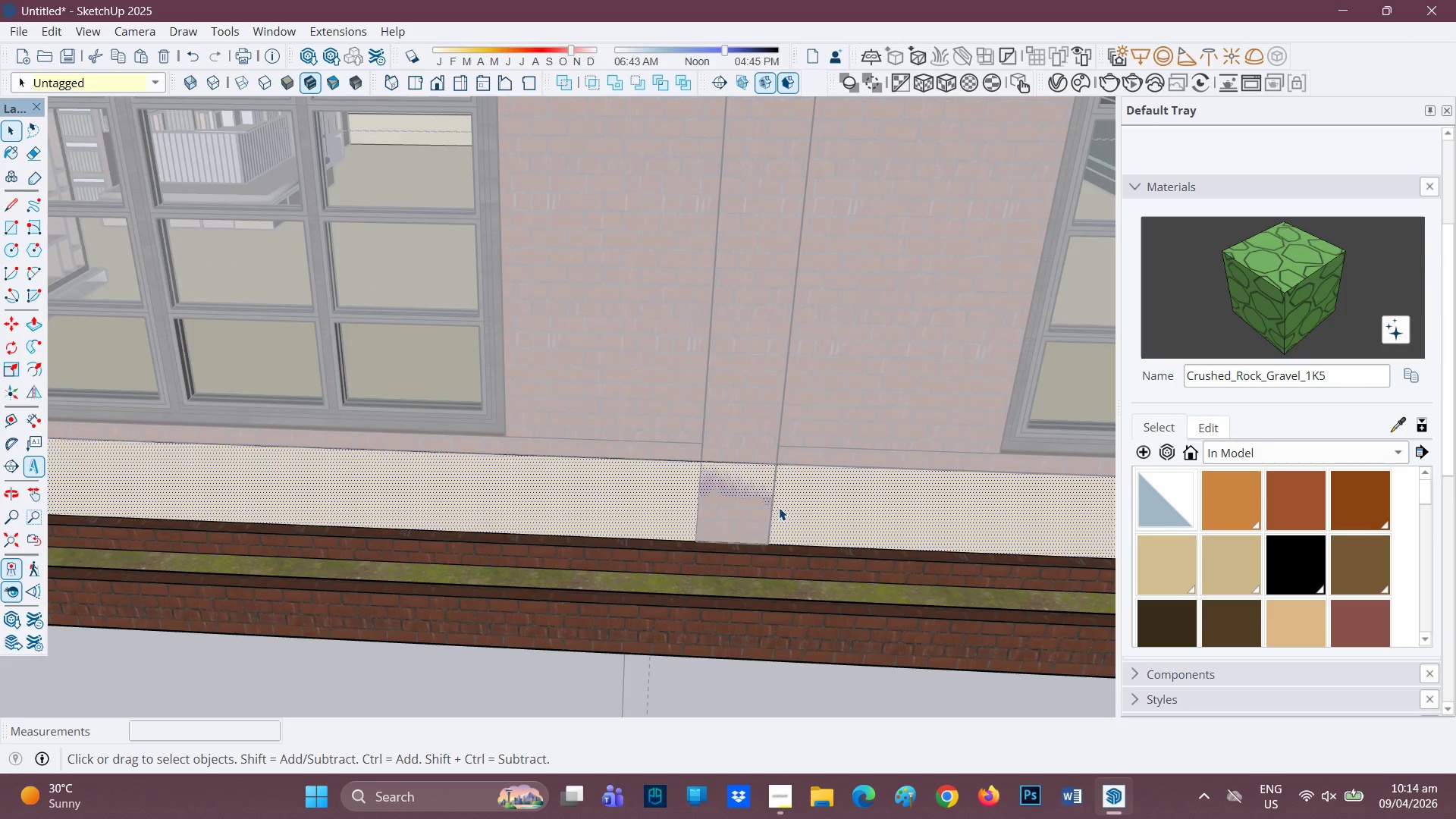 
scroll: coordinate [725, 494], scroll_direction: up, amount: 5.0
 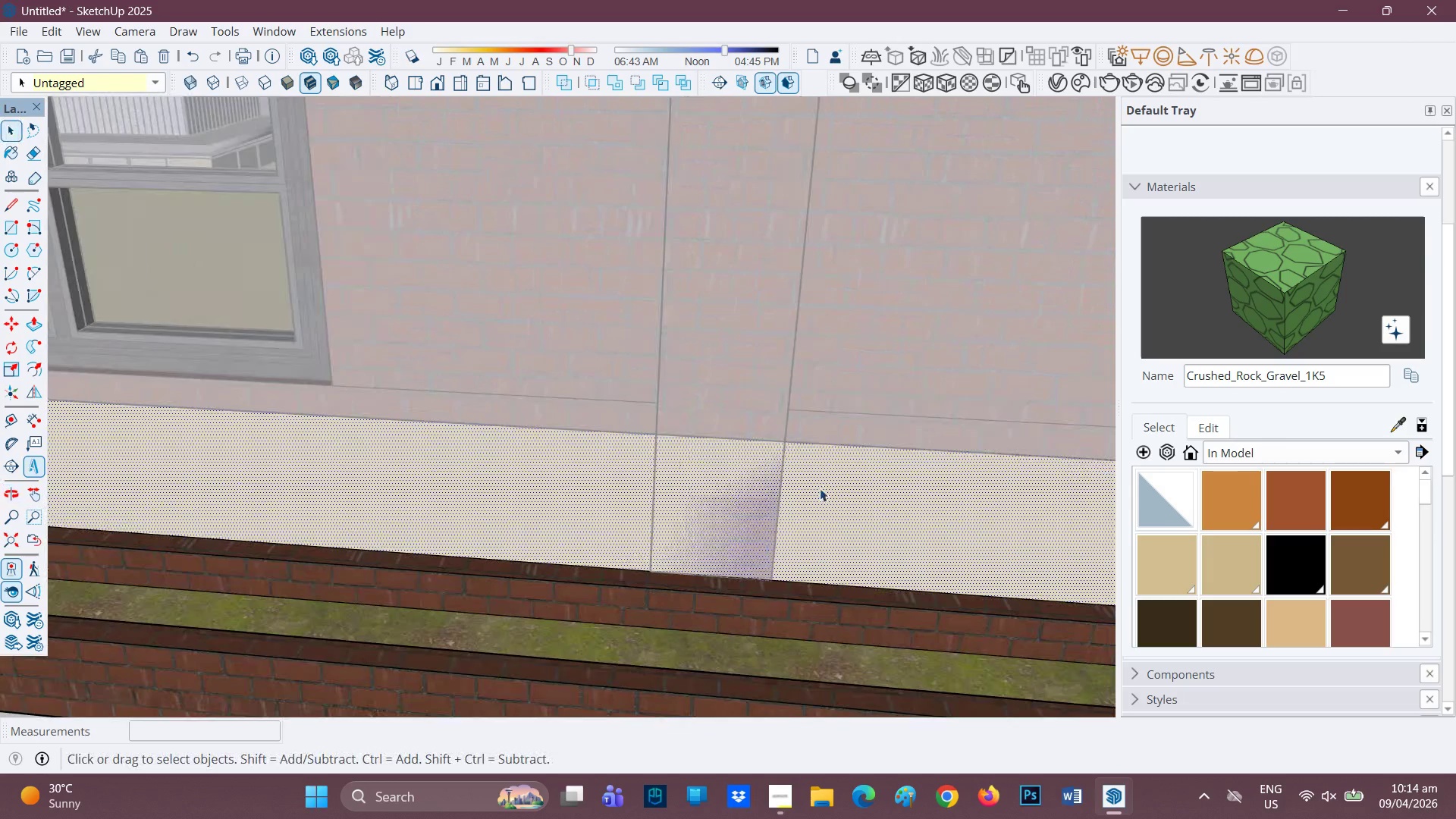 
double_click([820, 488])
 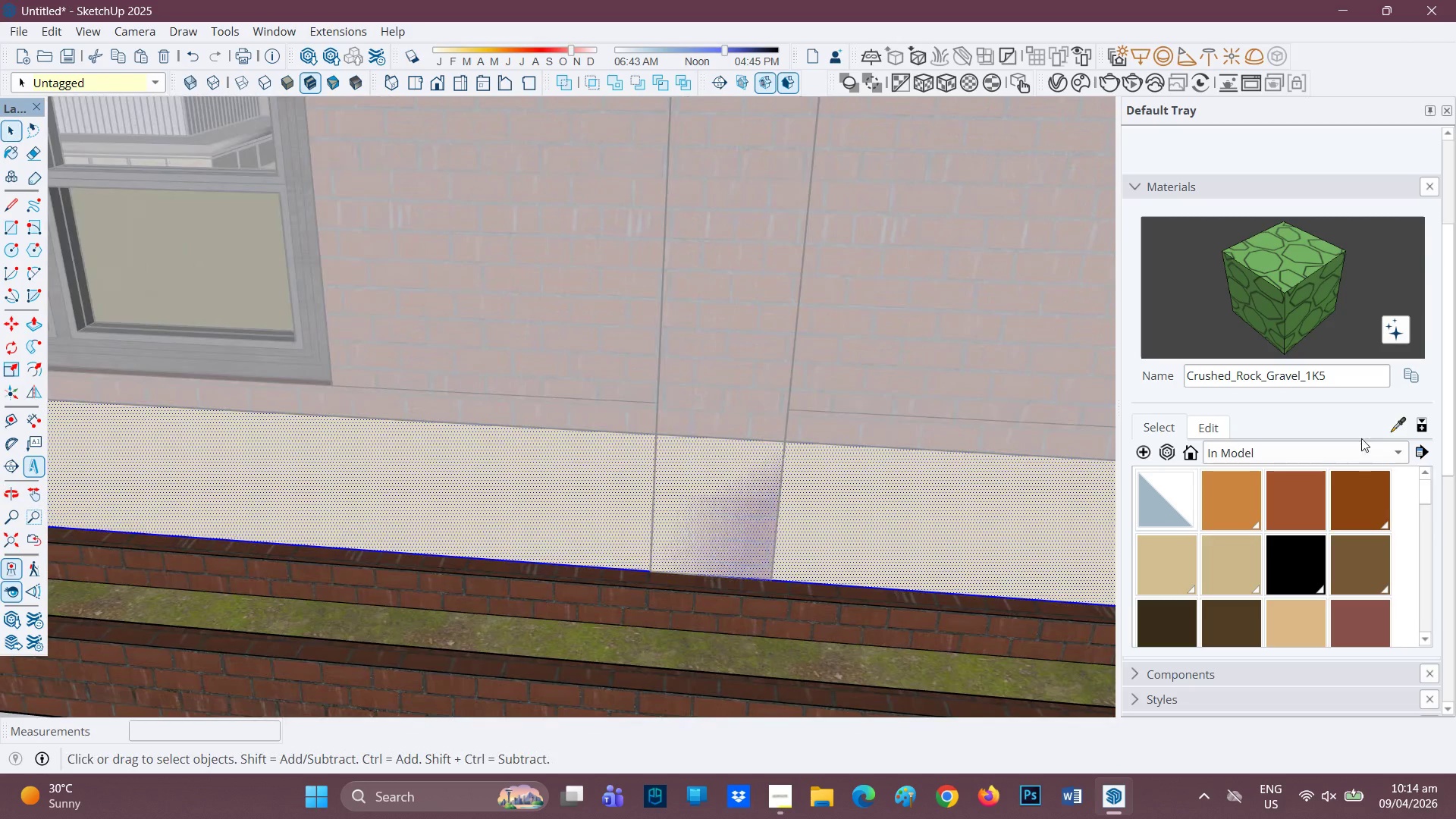 
left_click([1403, 421])
 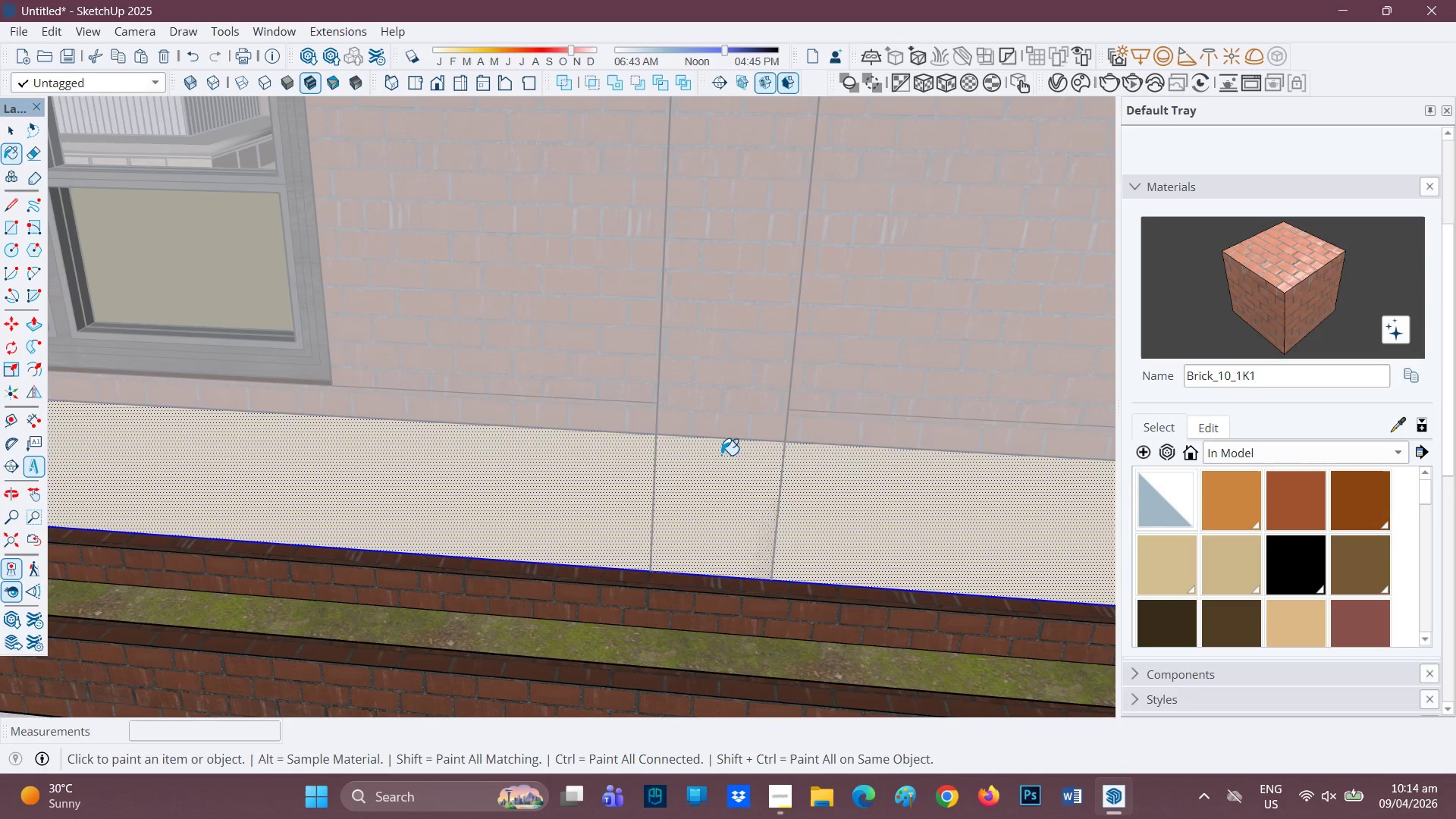 
key(R)
 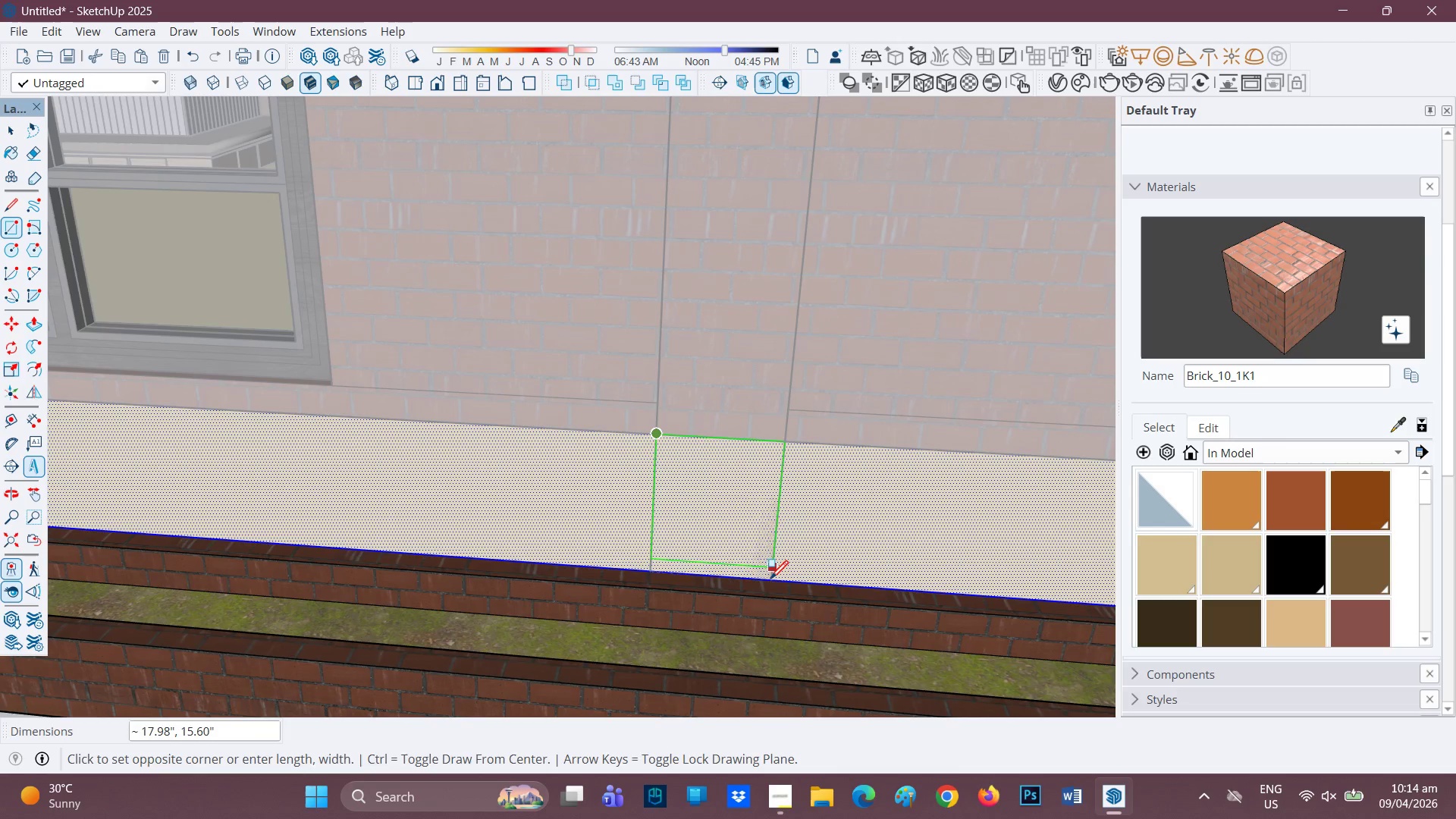 
left_click([771, 586])
 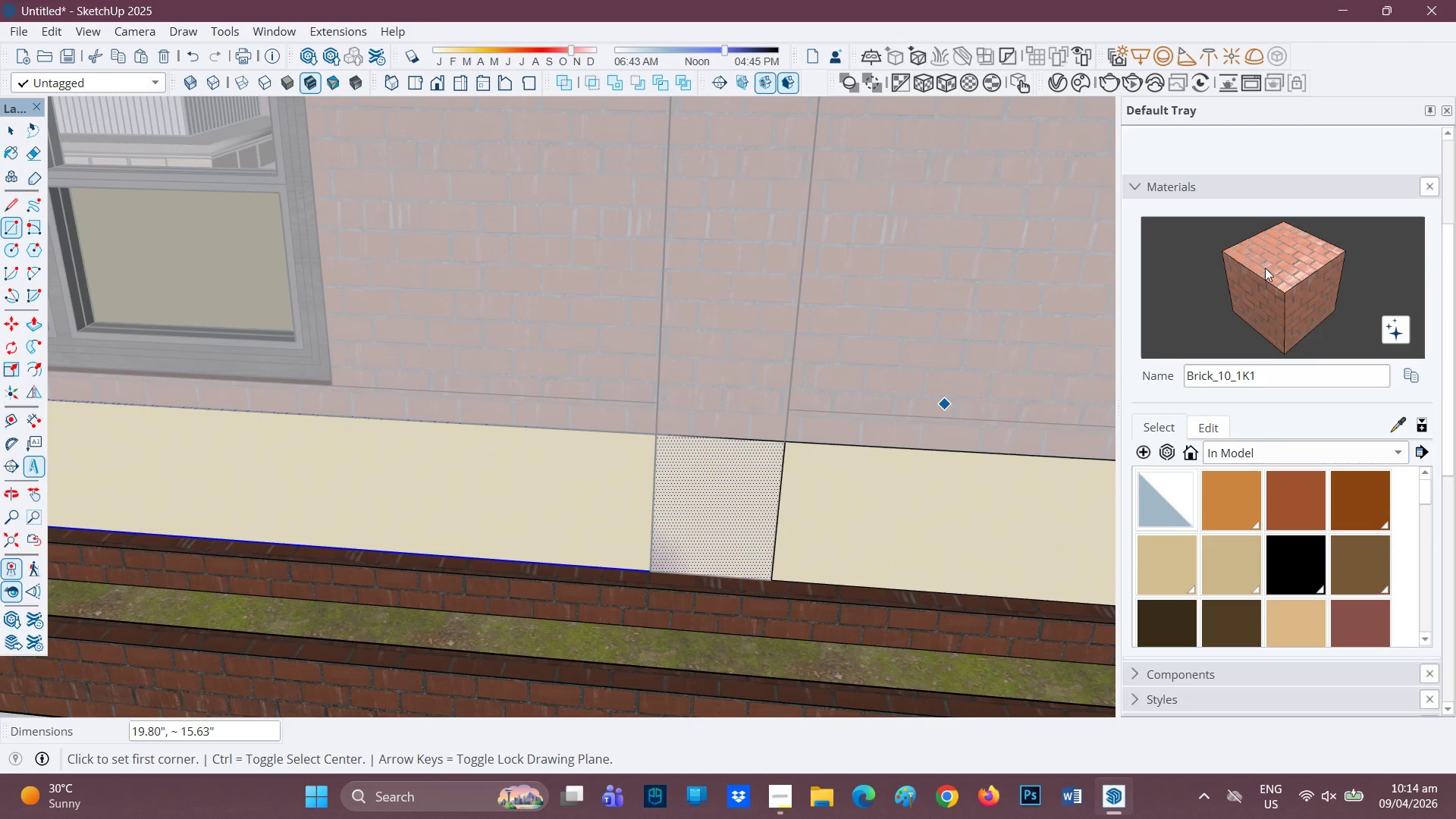 
left_click_drag(start_coordinate=[1265, 268], to_coordinate=[1265, 275])
 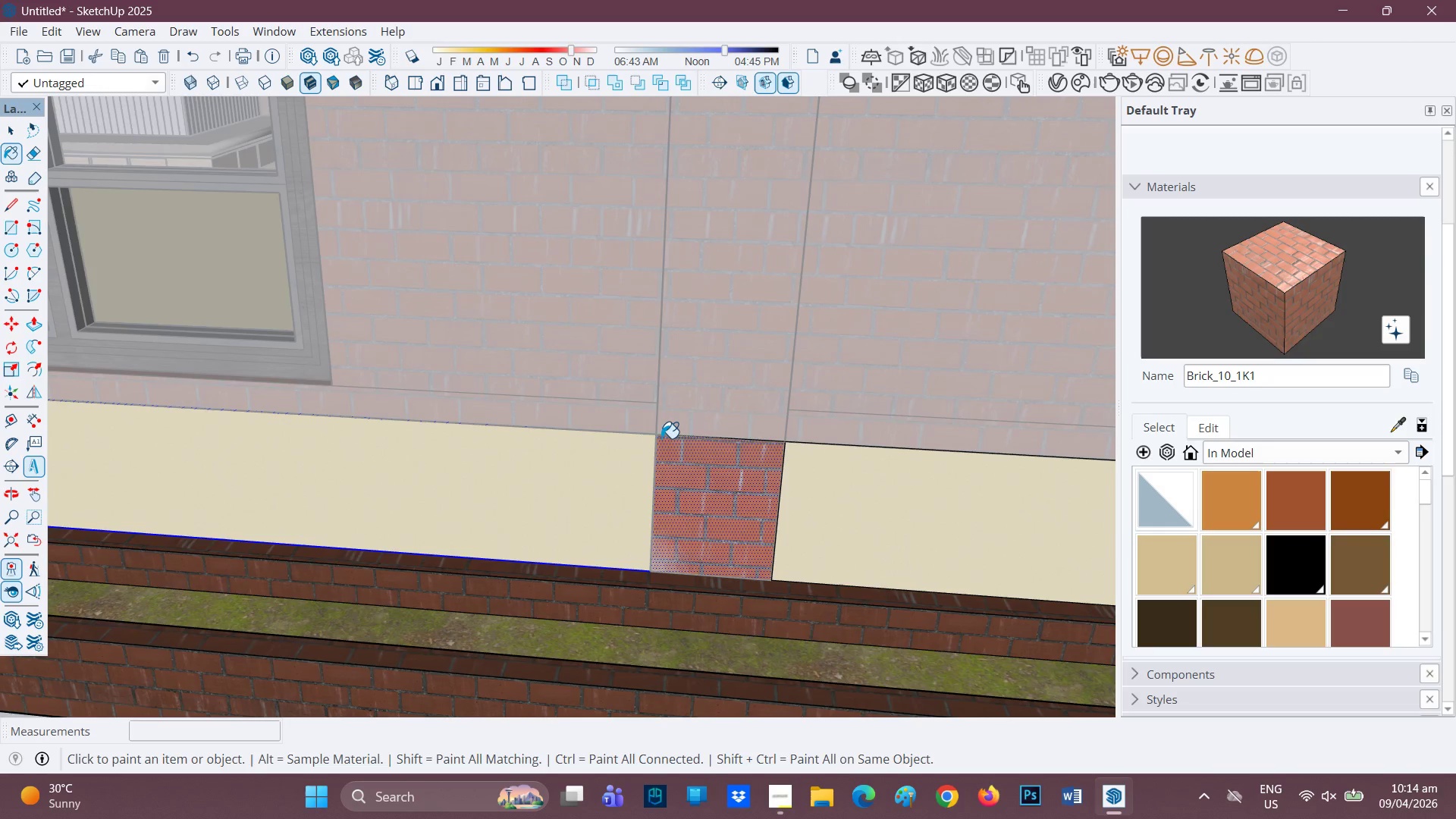 
scroll: coordinate [504, 450], scroll_direction: down, amount: 20.0
 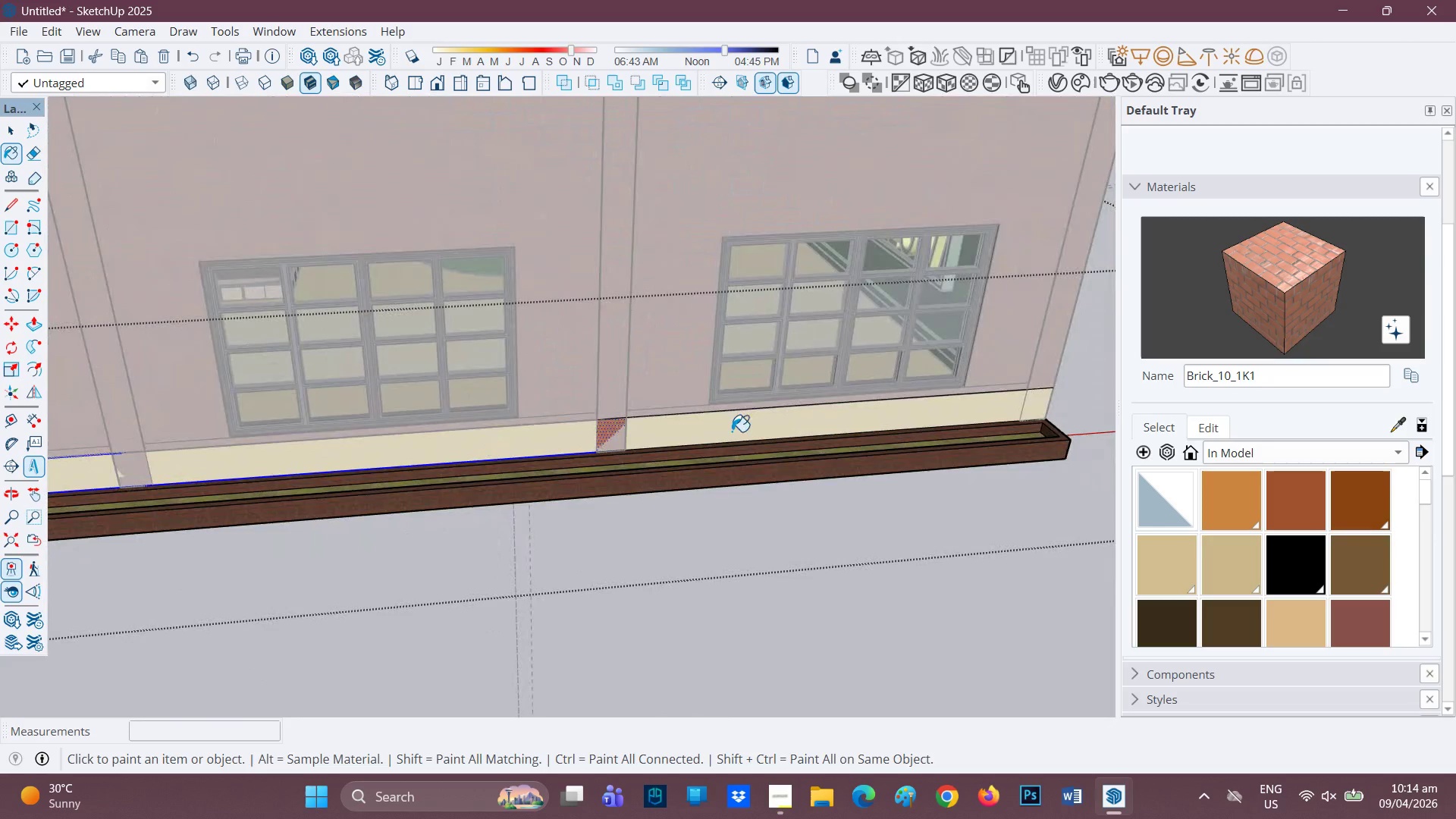 
key(H)
 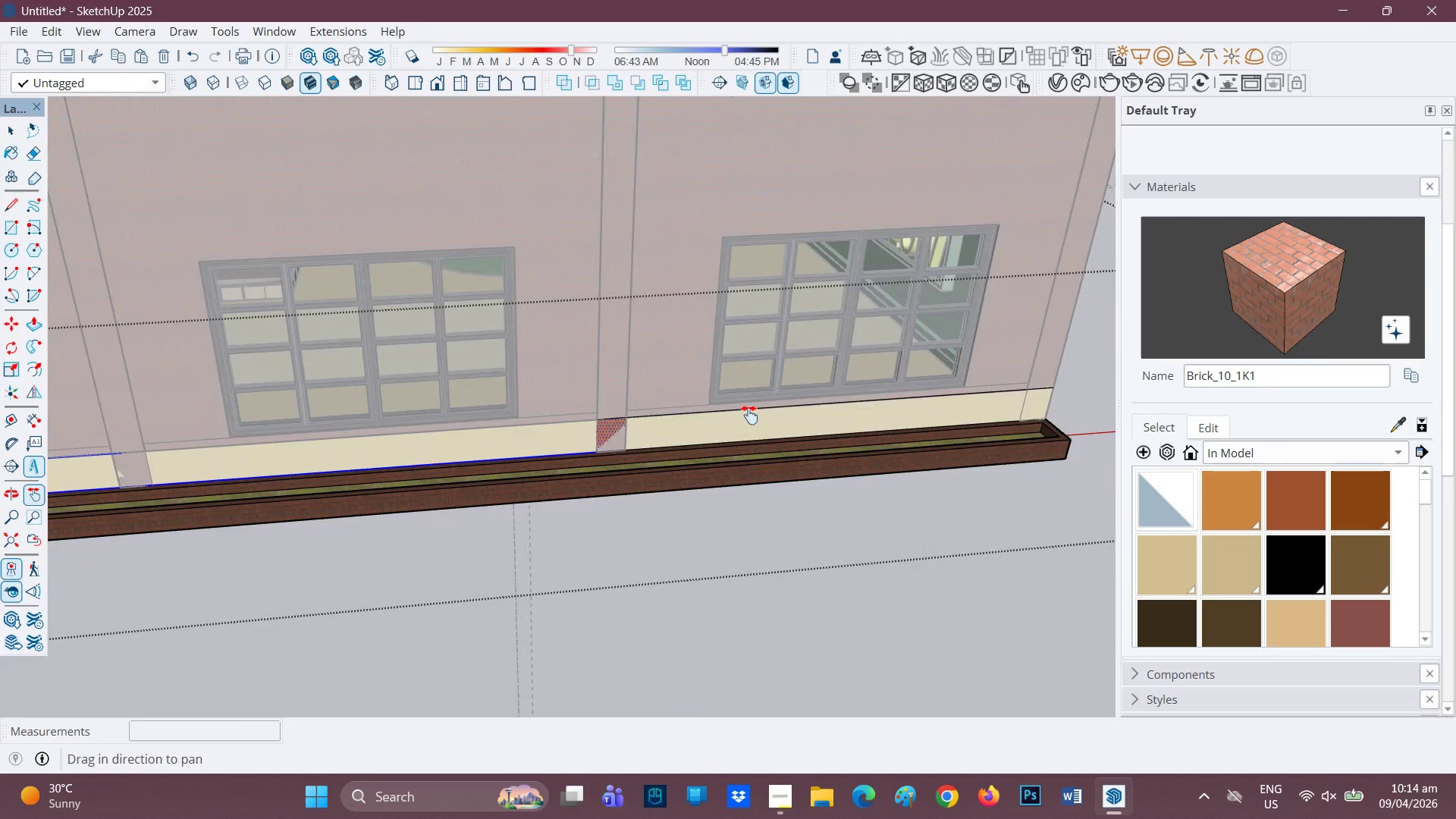 
left_click_drag(start_coordinate=[750, 415], to_coordinate=[342, 479])
 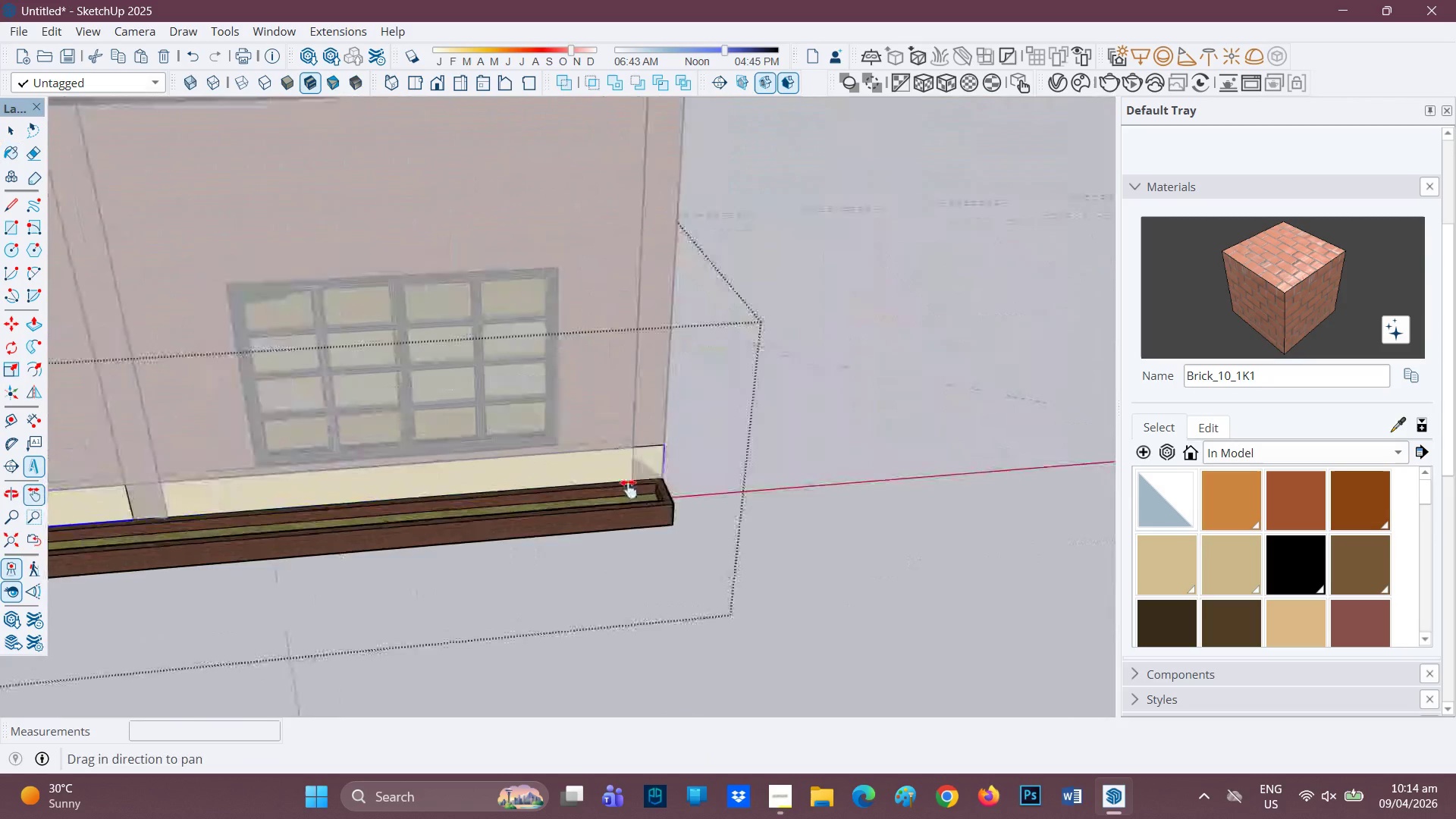 
scroll: coordinate [673, 430], scroll_direction: up, amount: 11.0
 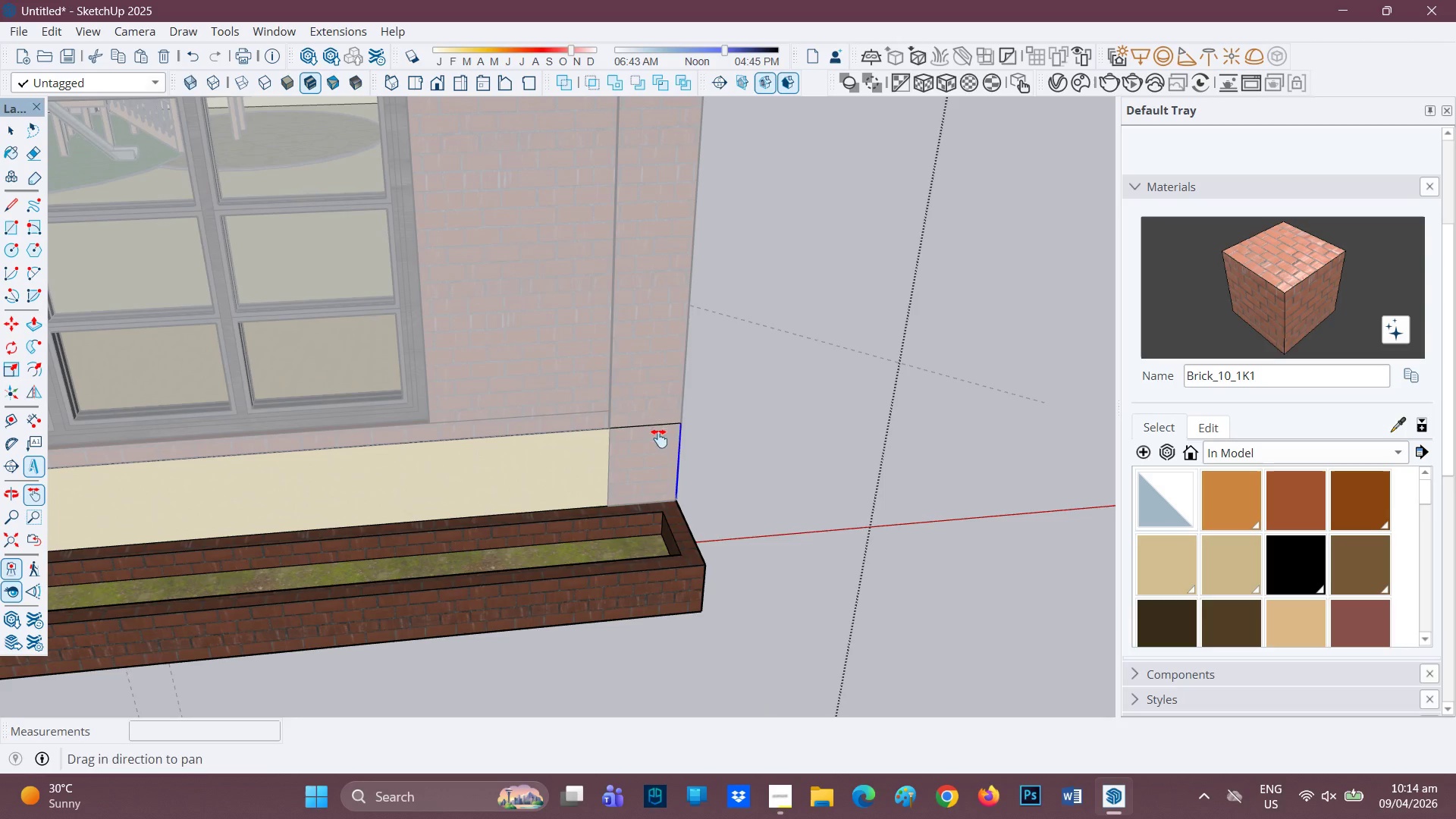 
key(R)
 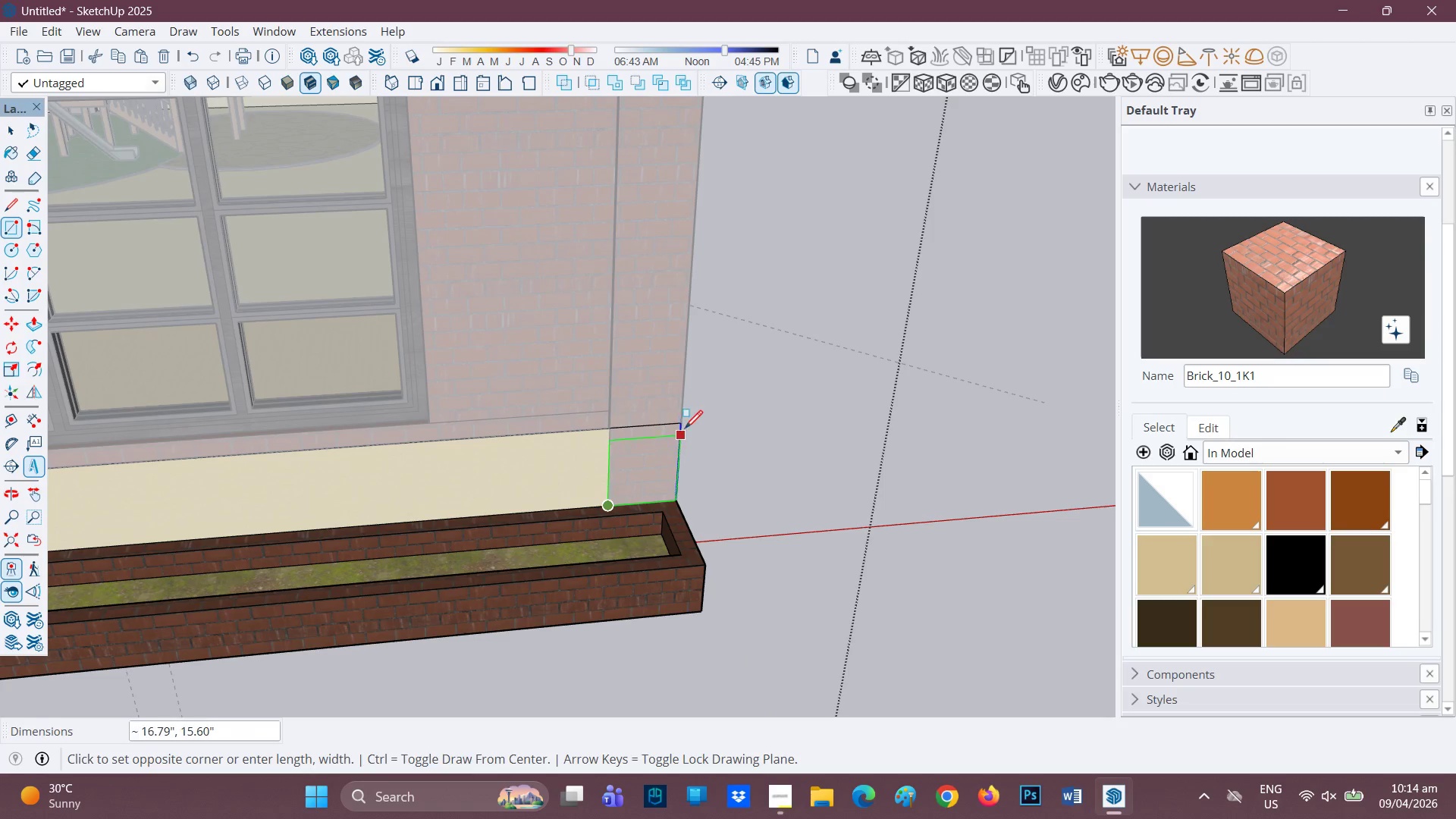 
wait(5.97)
 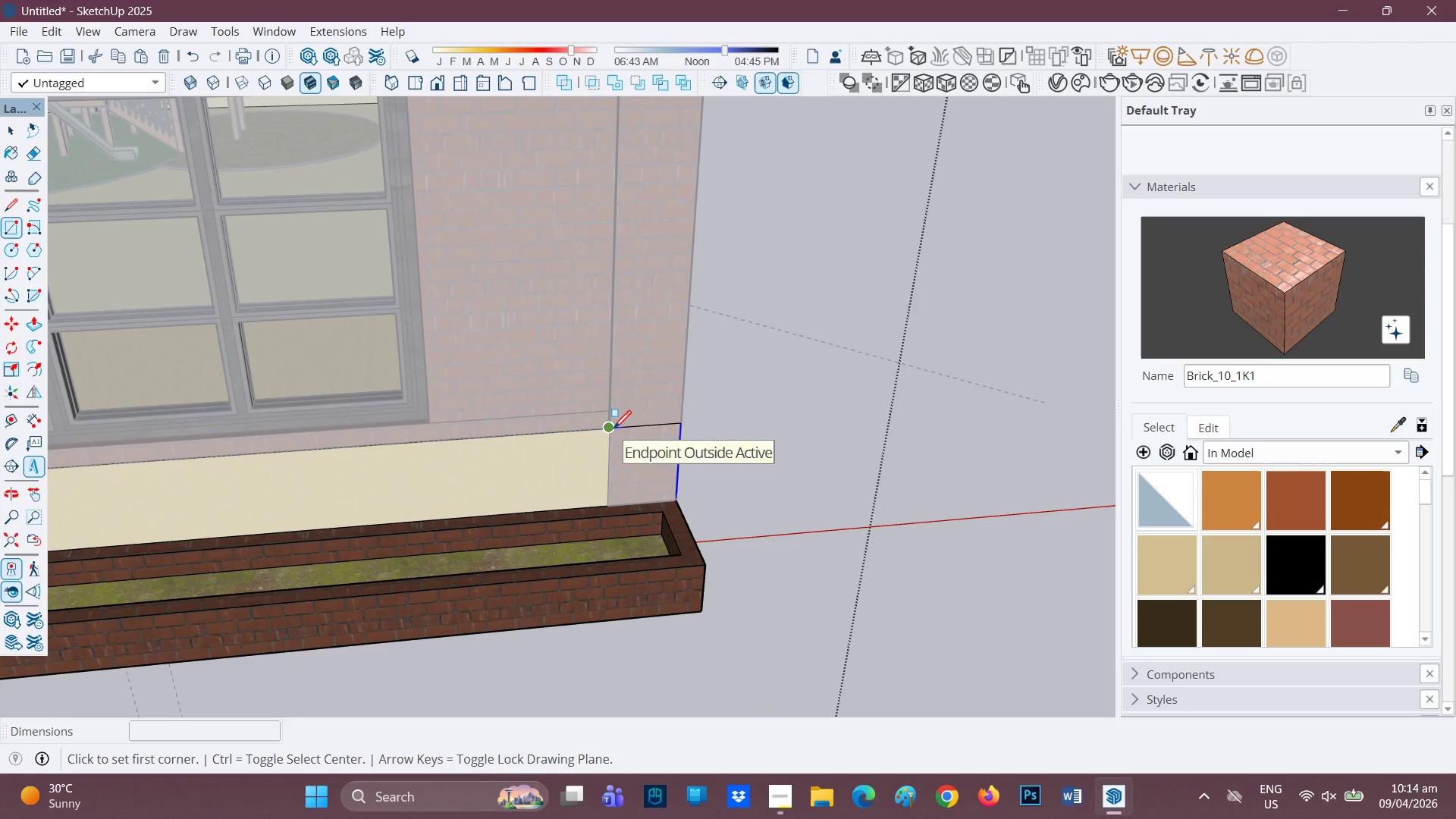 
left_click([682, 422])
 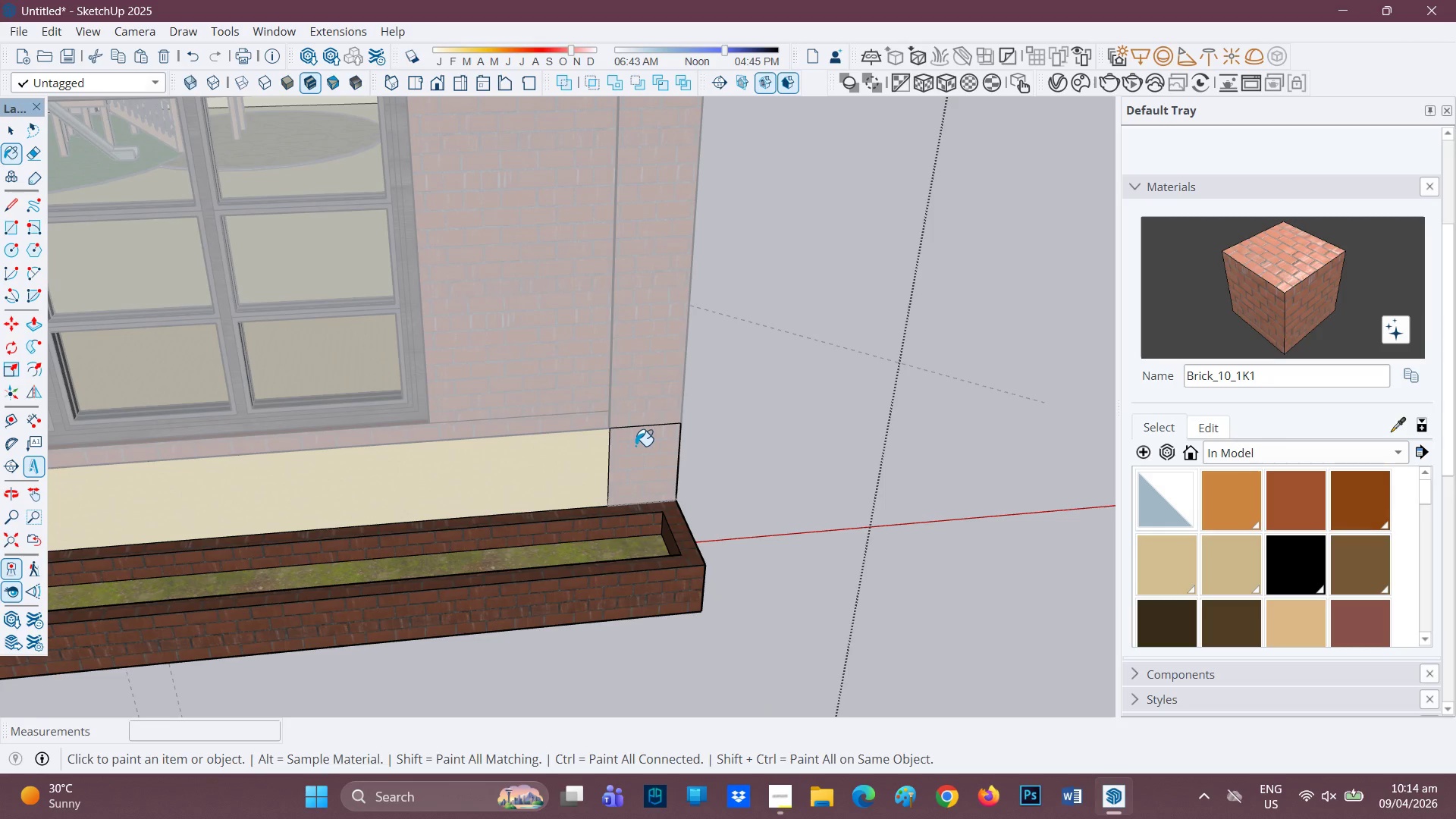 
scroll: coordinate [665, 439], scroll_direction: up, amount: 3.0
 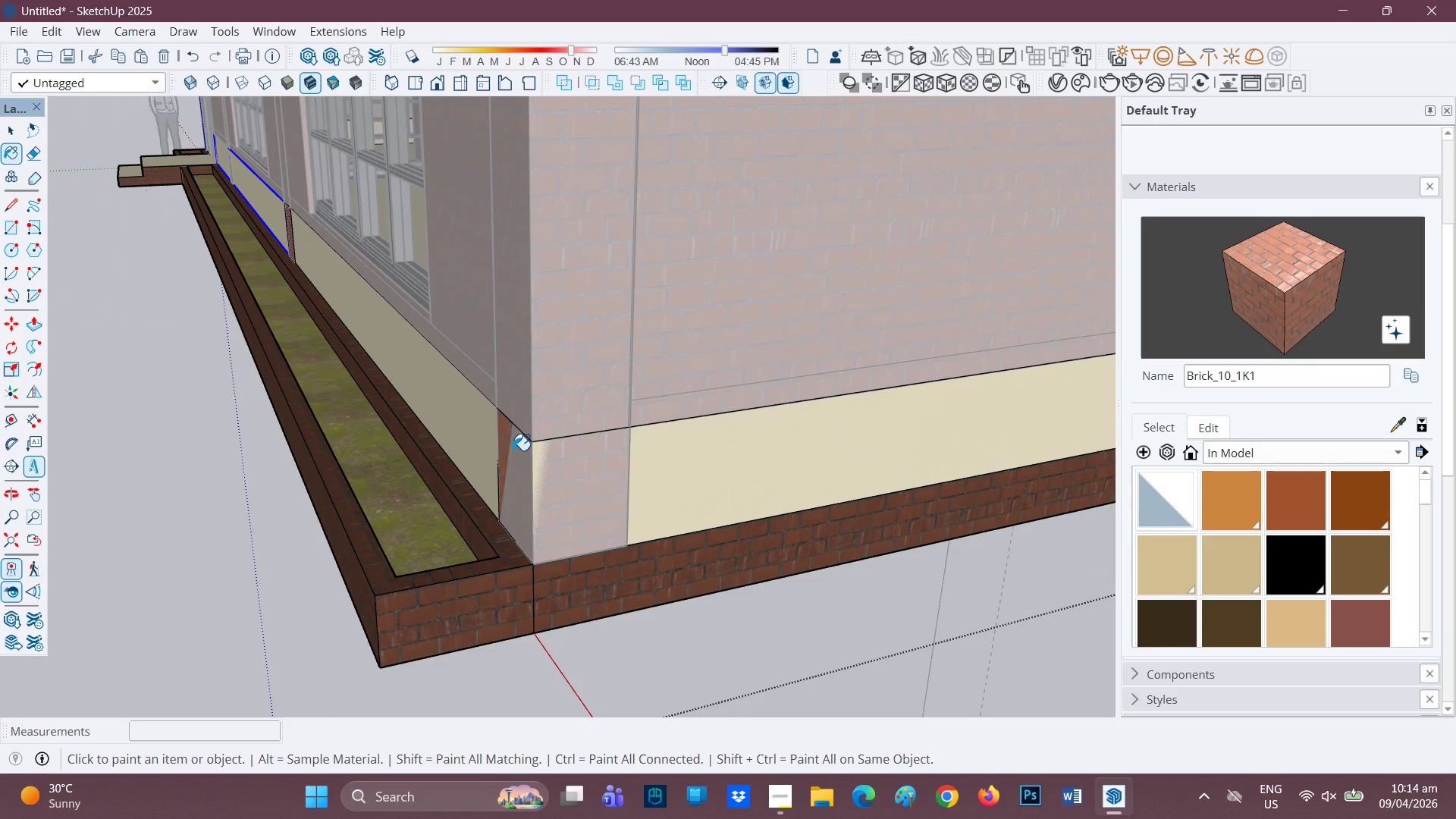 
key(R)
 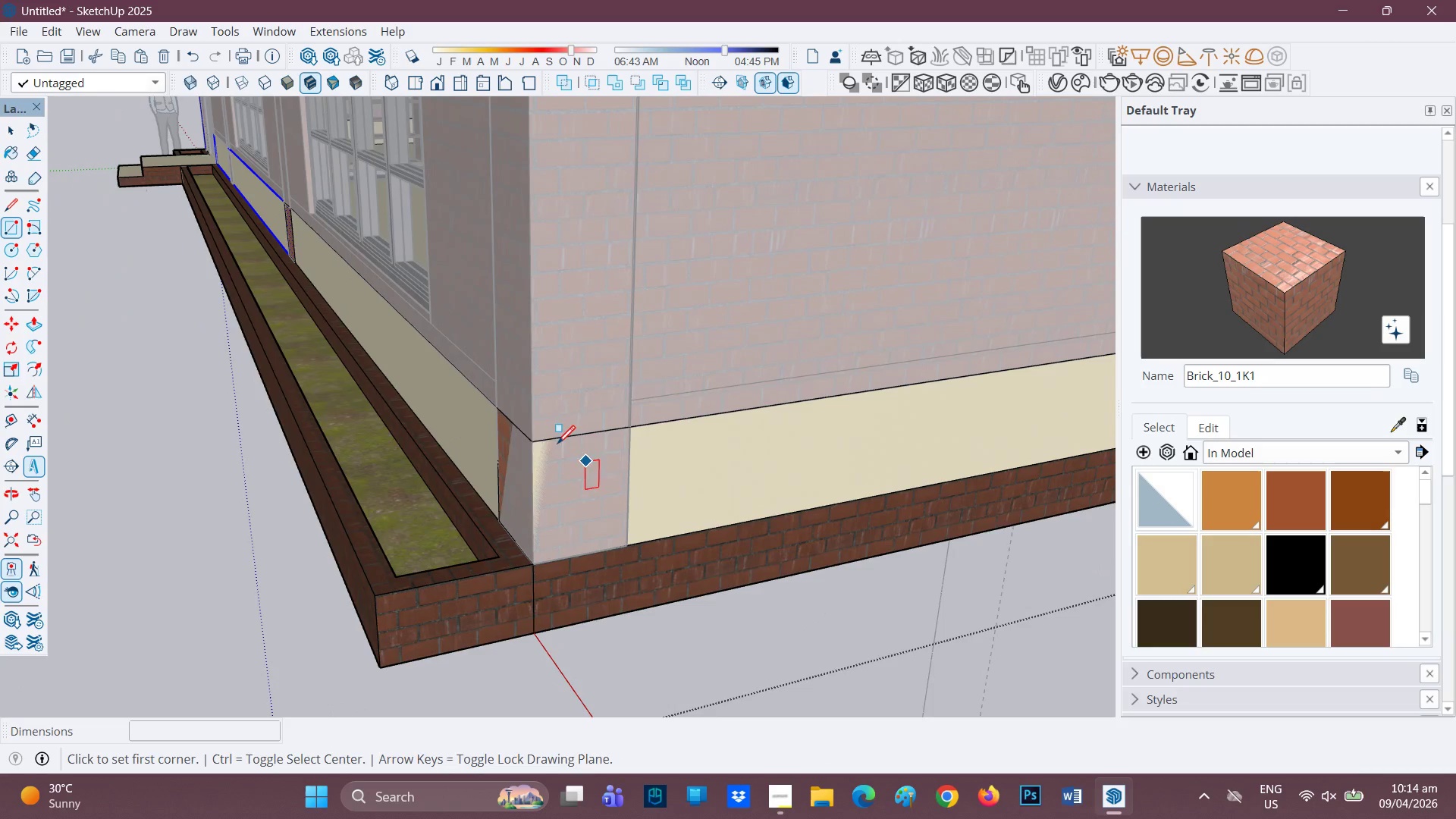 
scroll: coordinate [501, 436], scroll_direction: down, amount: 2.0
 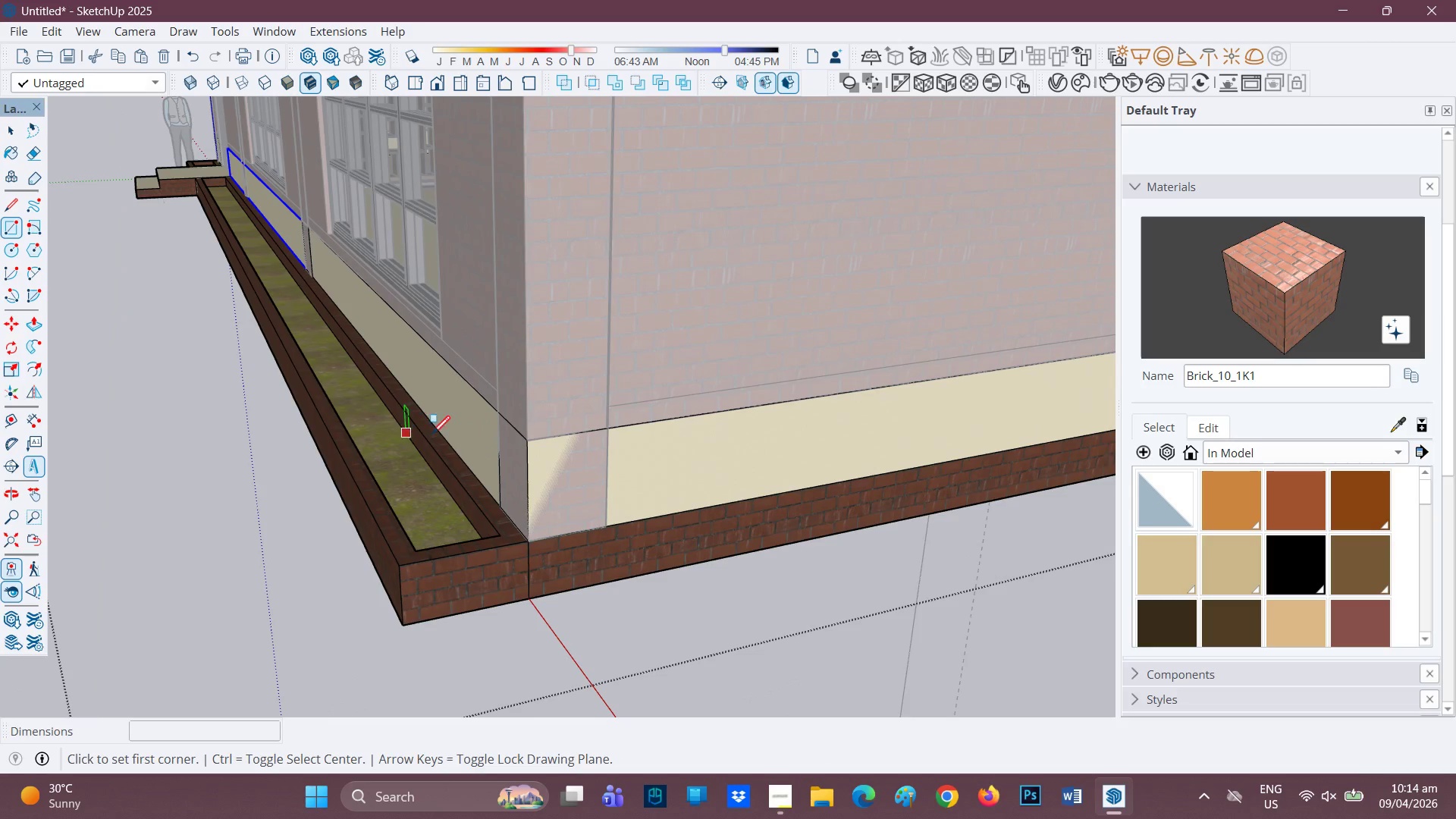 
key(Control+Z)
 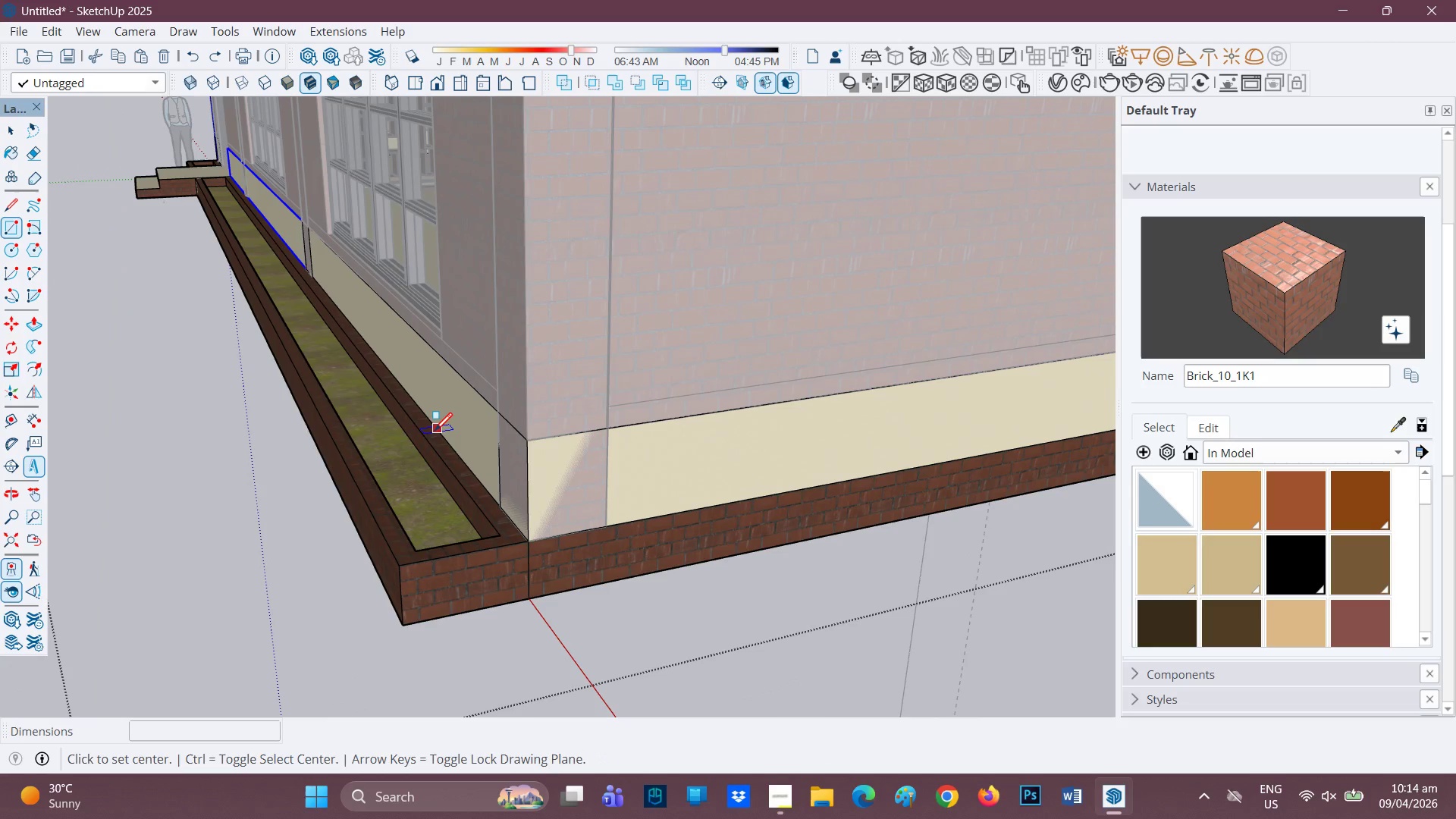 
key(Control+ControlLeft)
 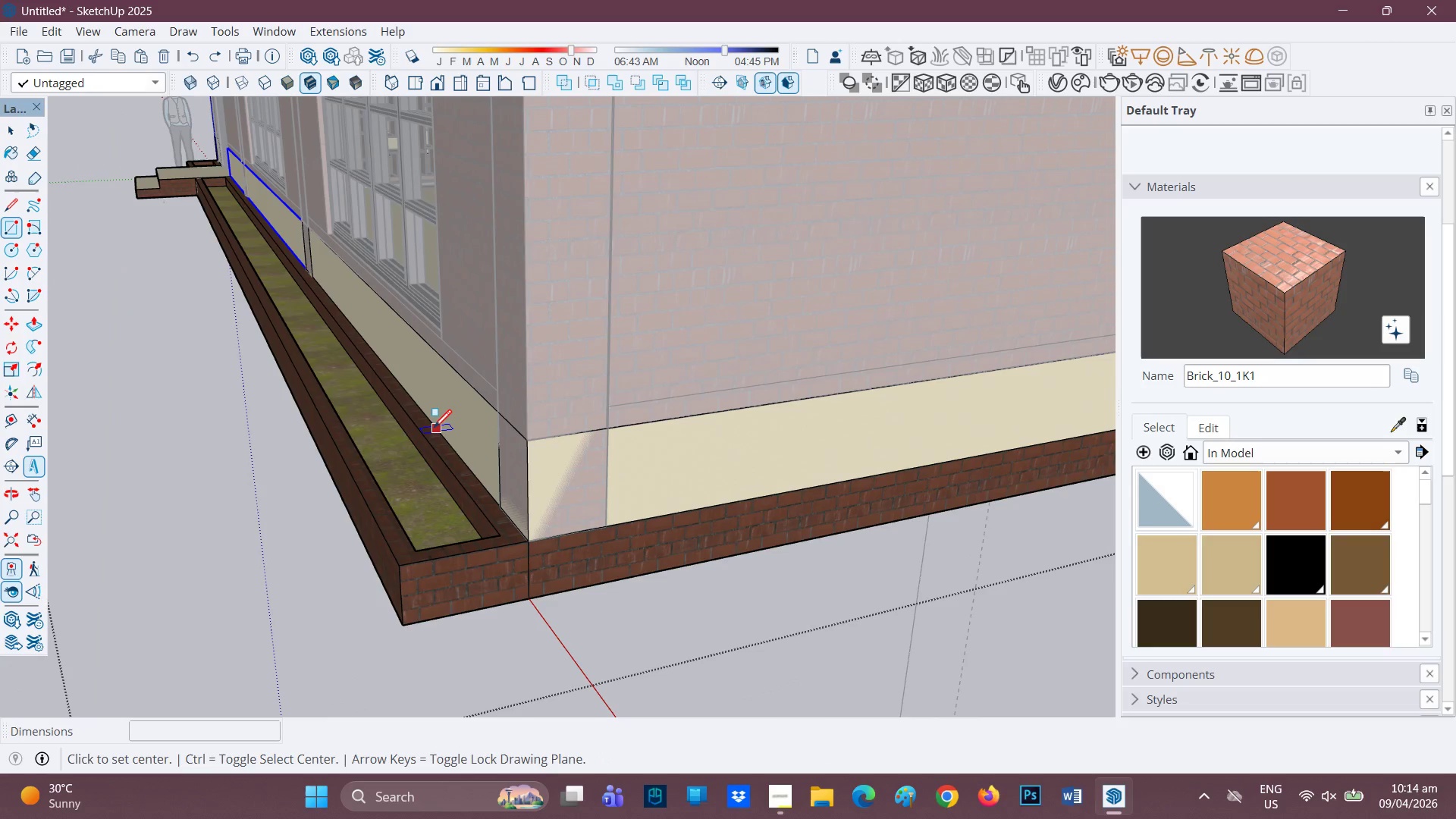 
key(Control+Z)
 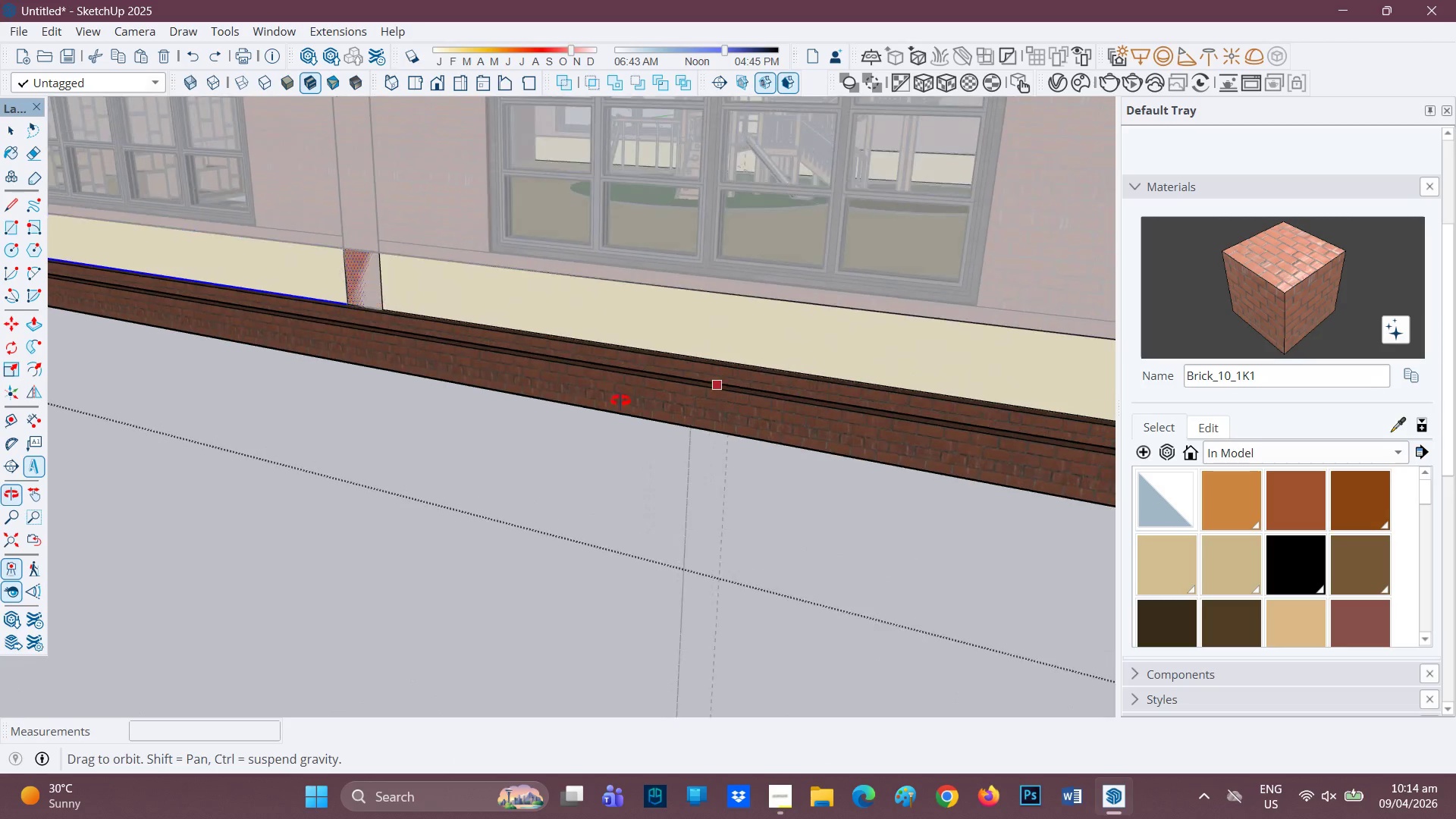 
key(Control+Z)
 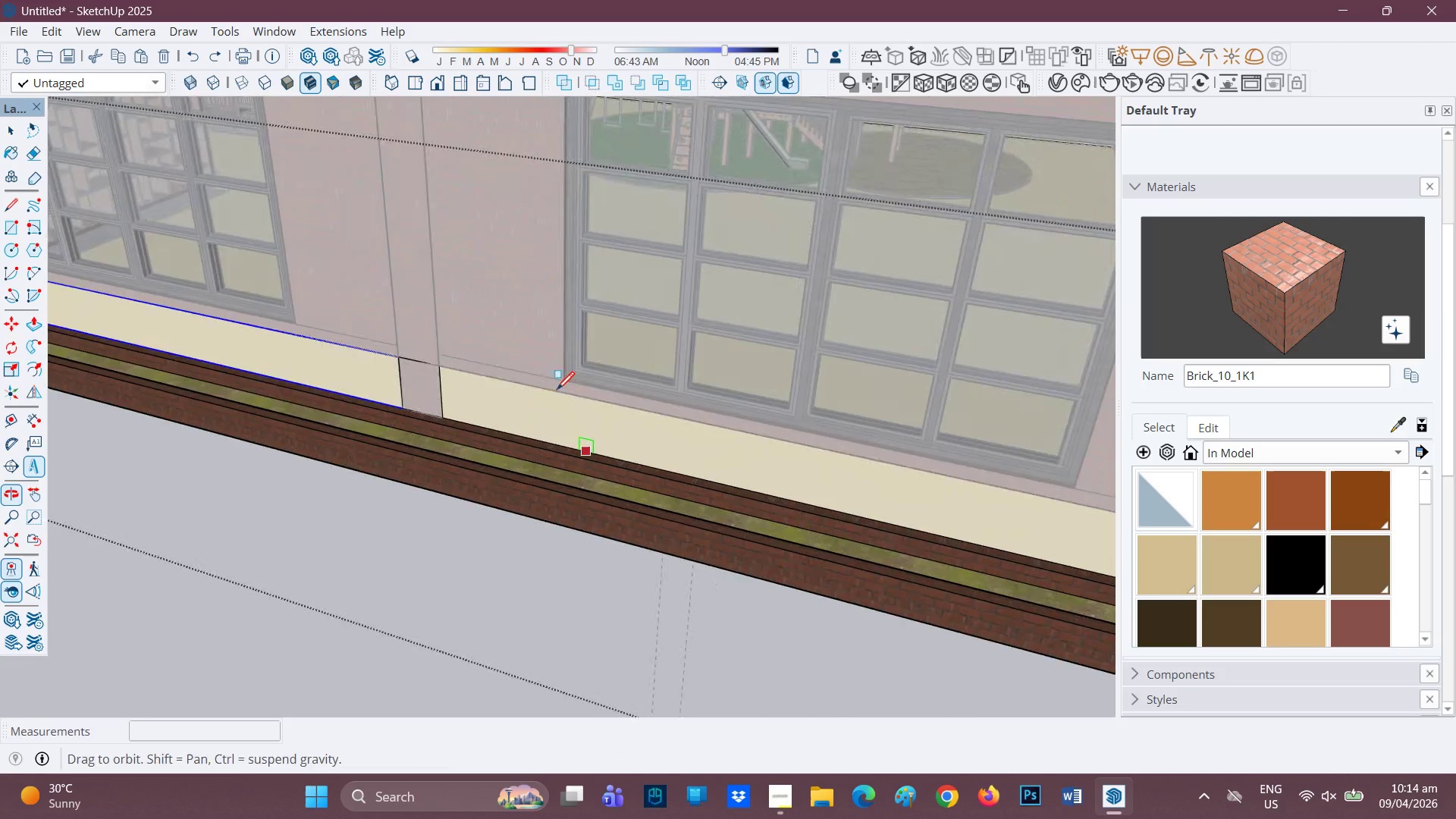 
key(Control+Z)
 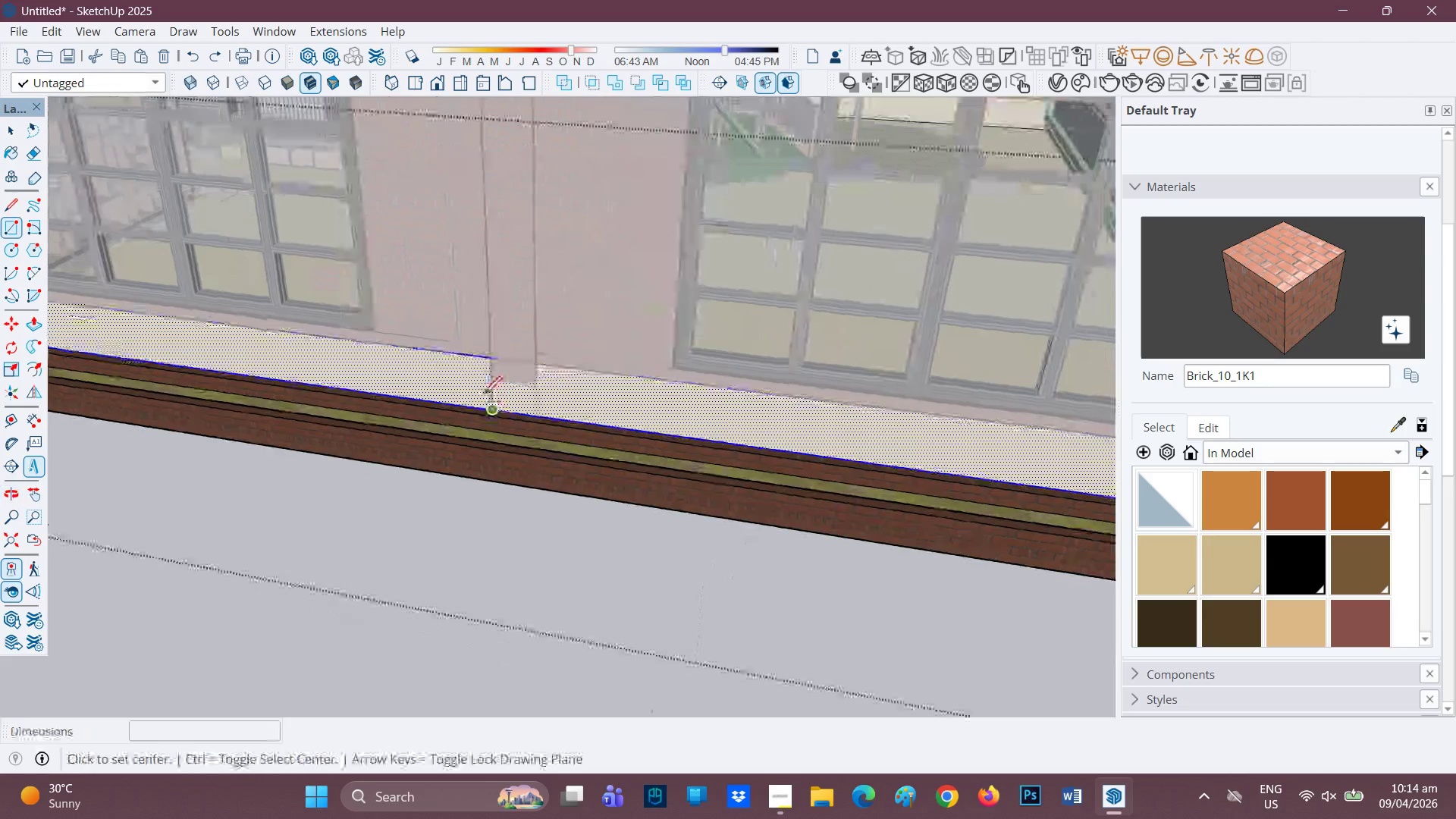 
key(Space)
 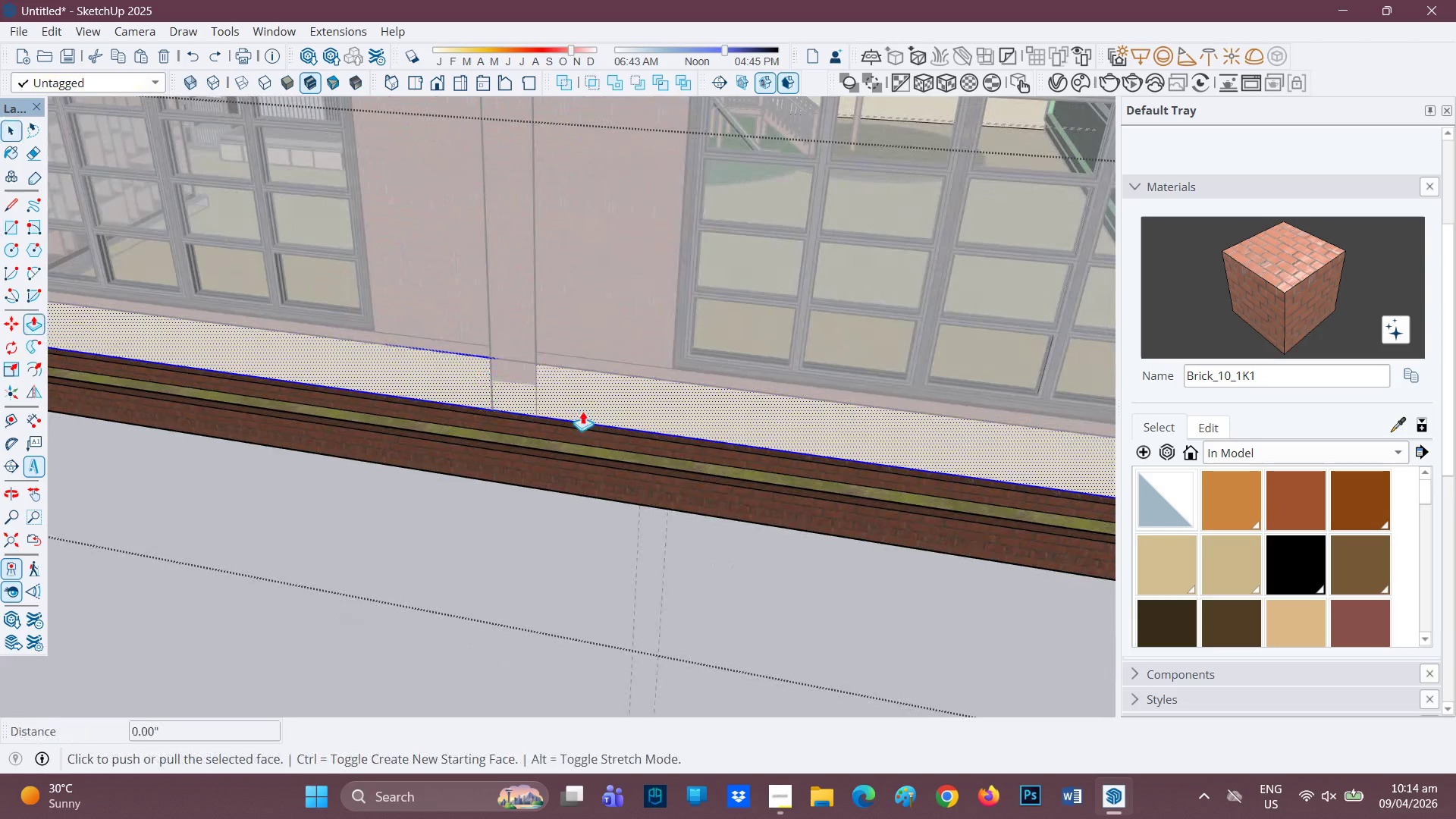 
key(P)
 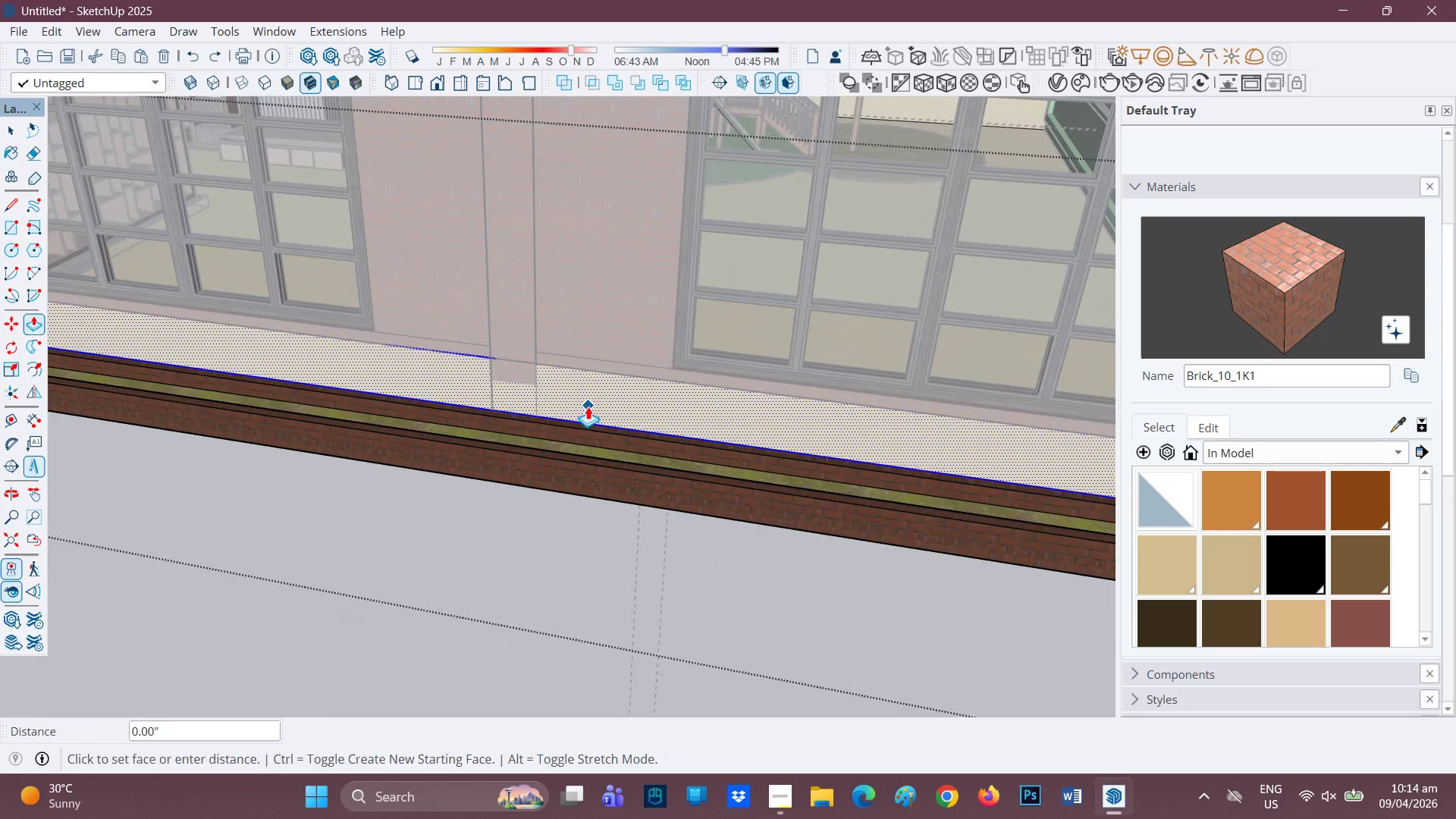 
left_click([588, 406])
 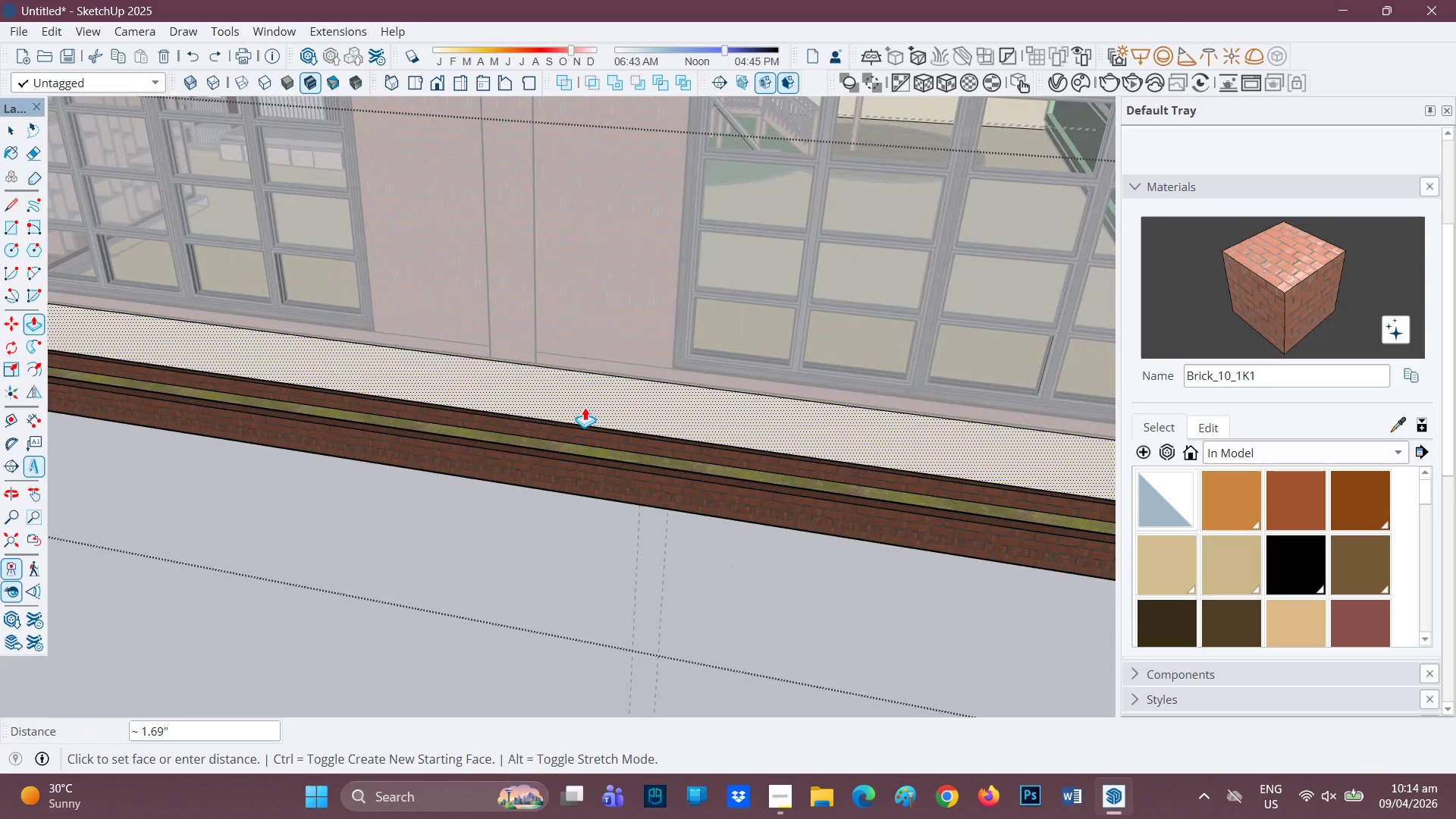 
key(1)
 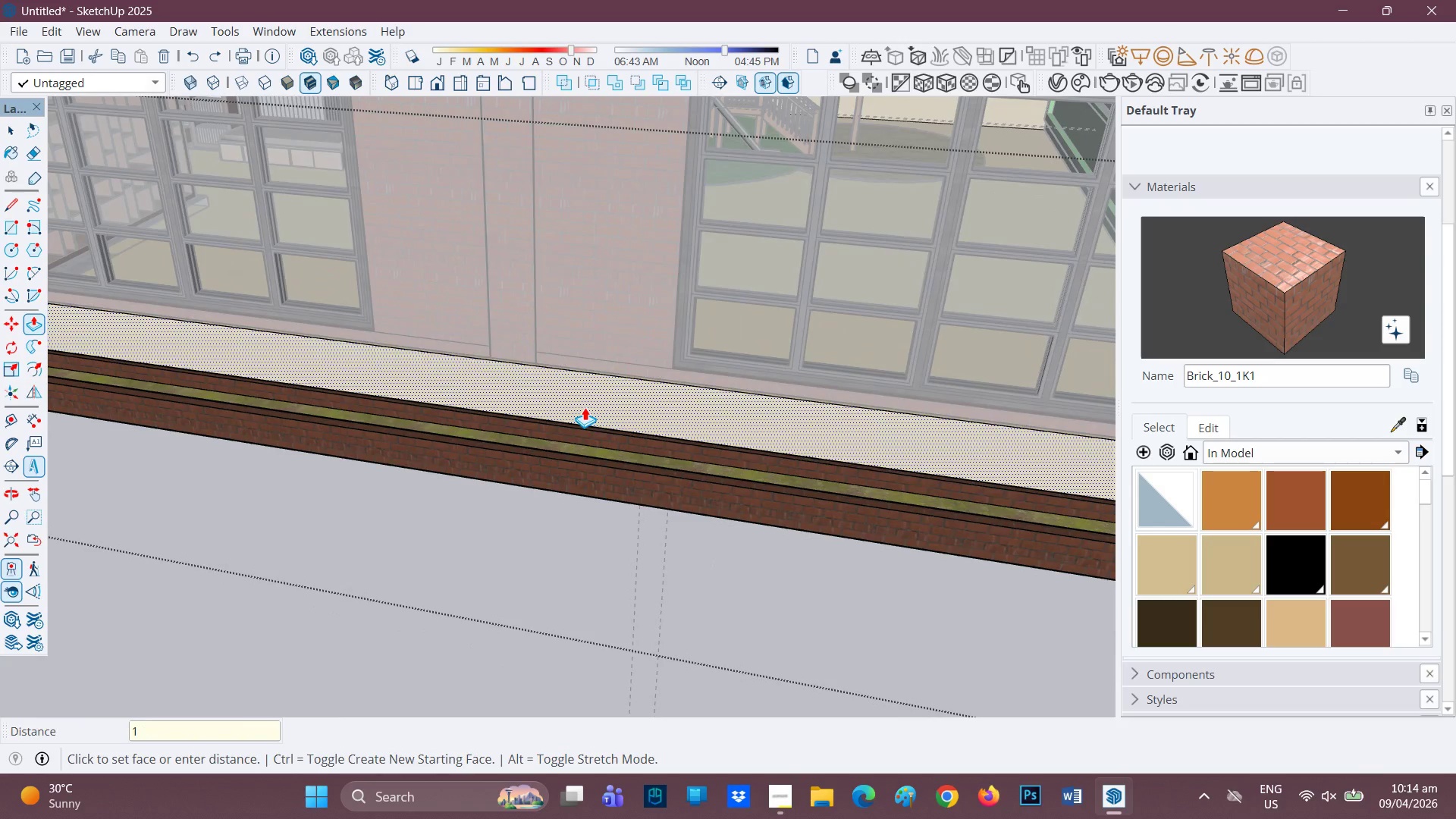 
key(Enter)
 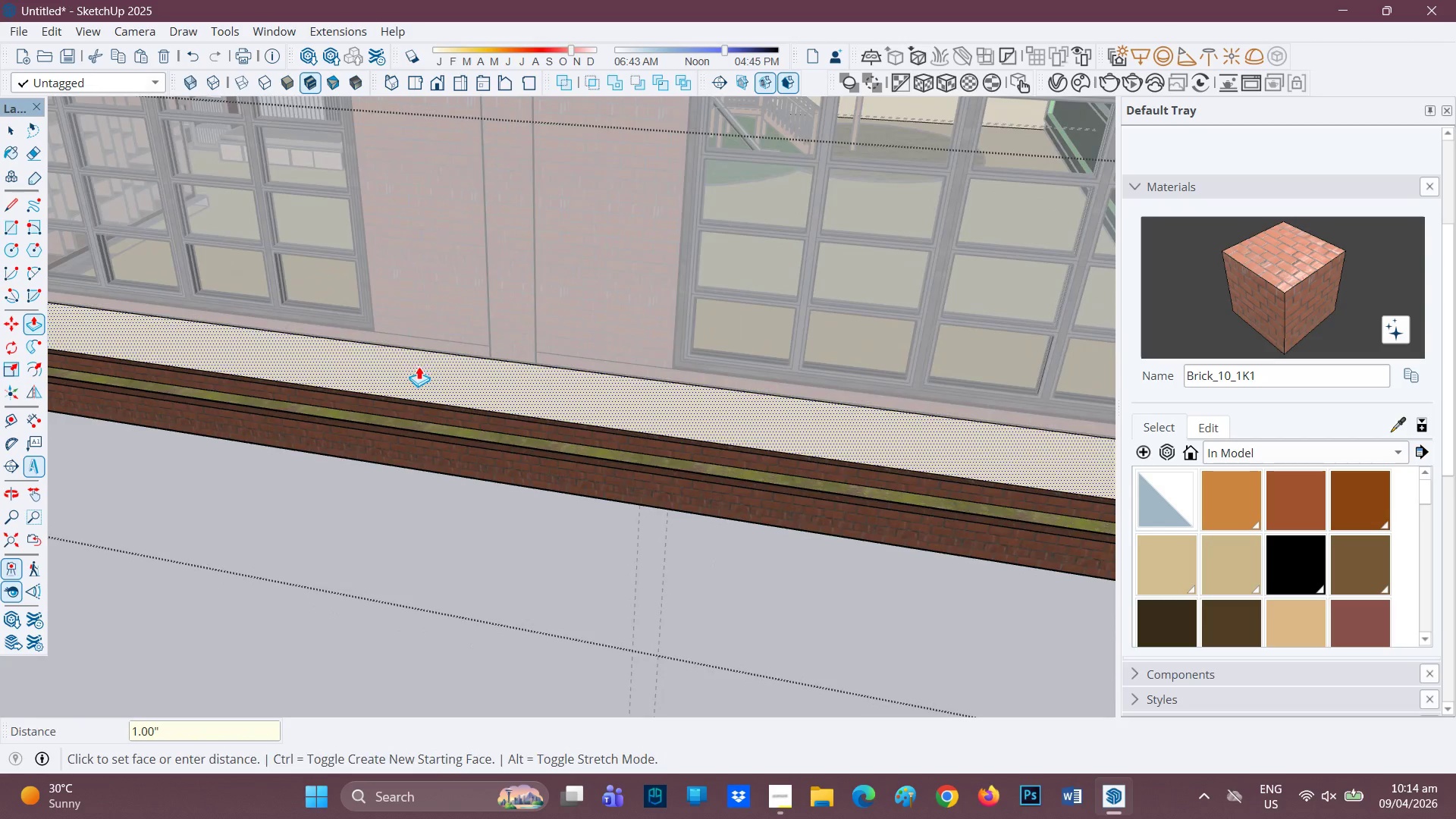 
scroll: coordinate [297, 355], scroll_direction: down, amount: 10.0
 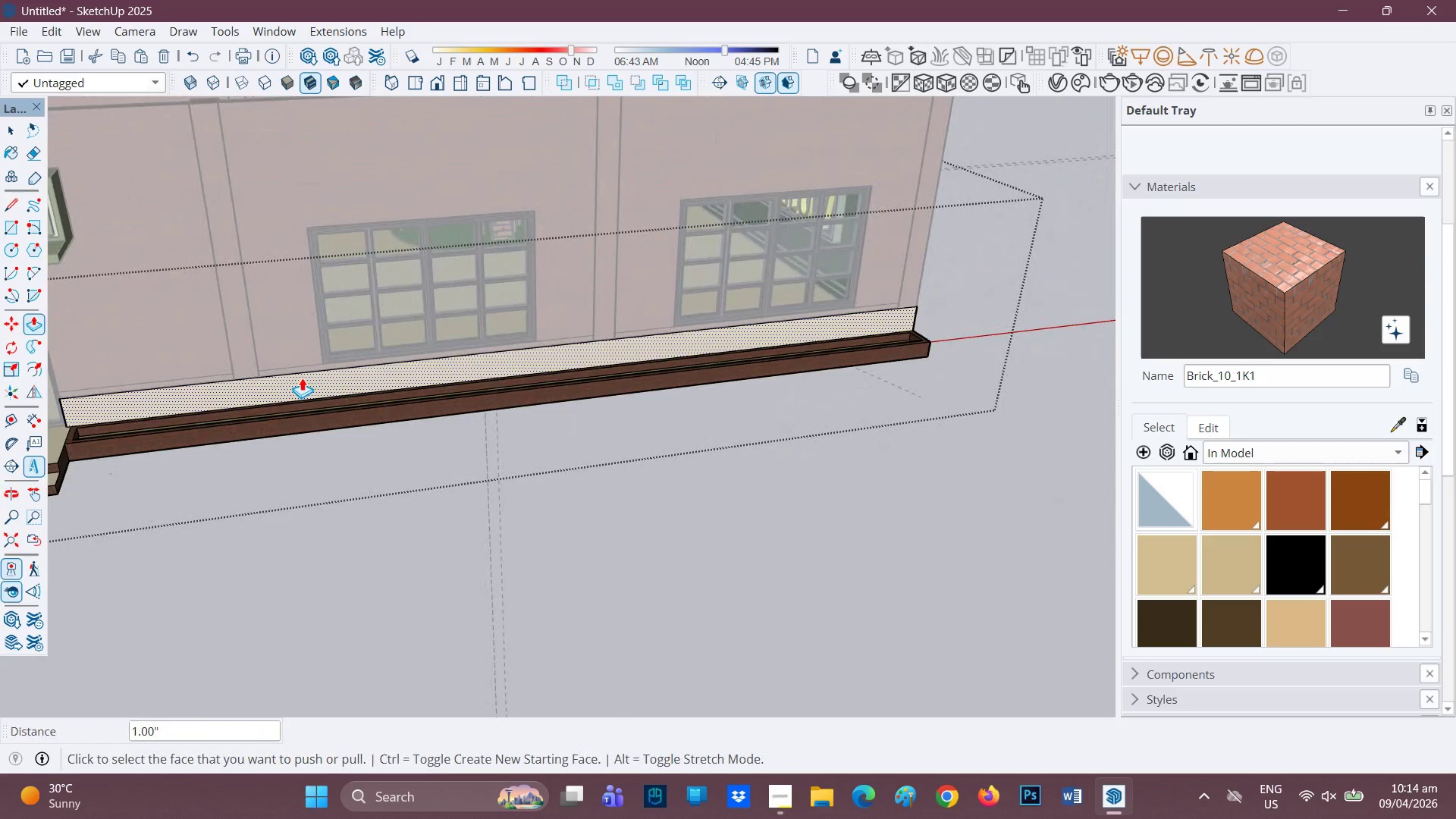 
key(H)
 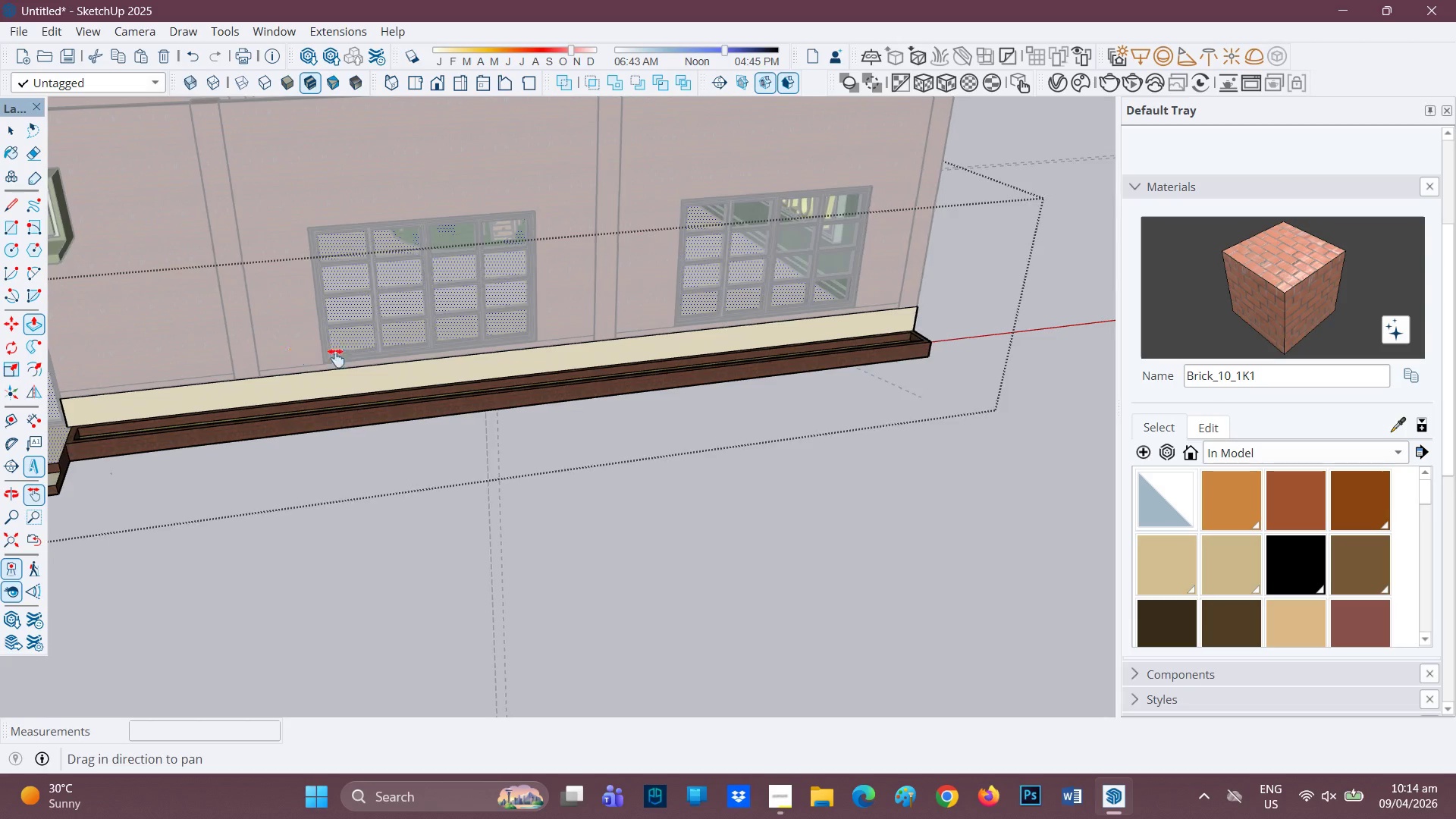 
left_click_drag(start_coordinate=[297, 356], to_coordinate=[654, 362])
 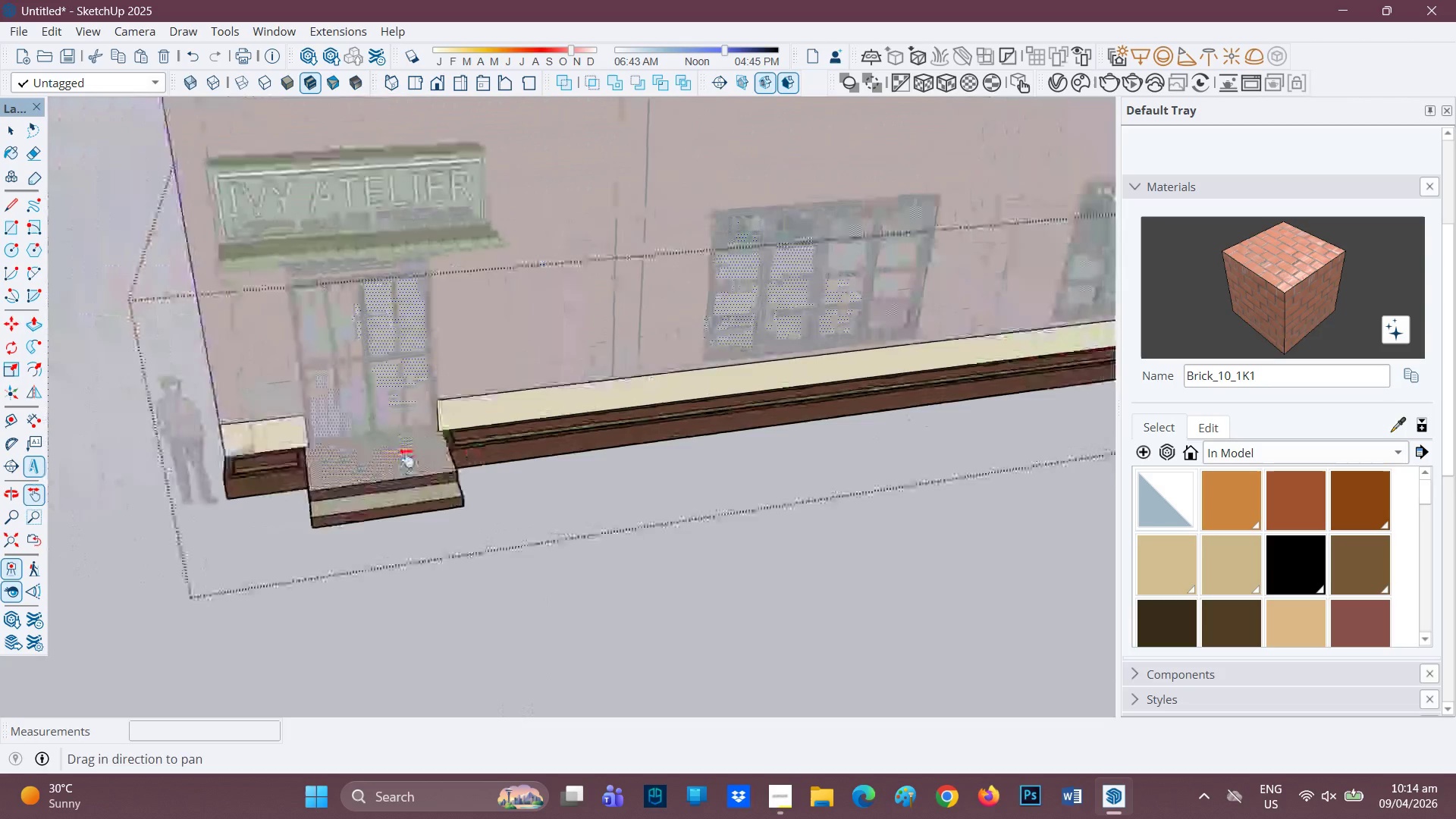 
key(Space)
 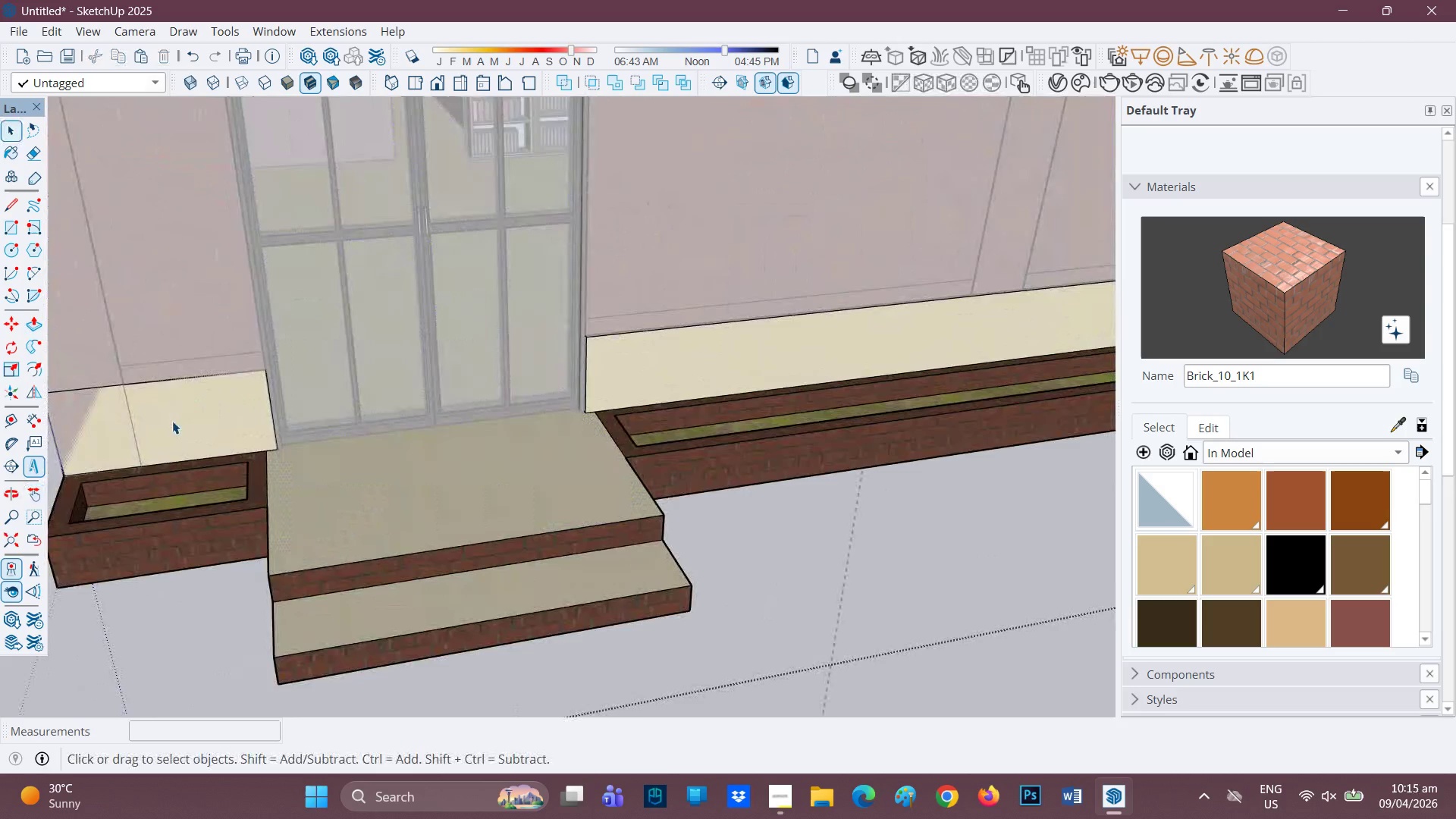 
scroll: coordinate [215, 418], scroll_direction: up, amount: 10.0
 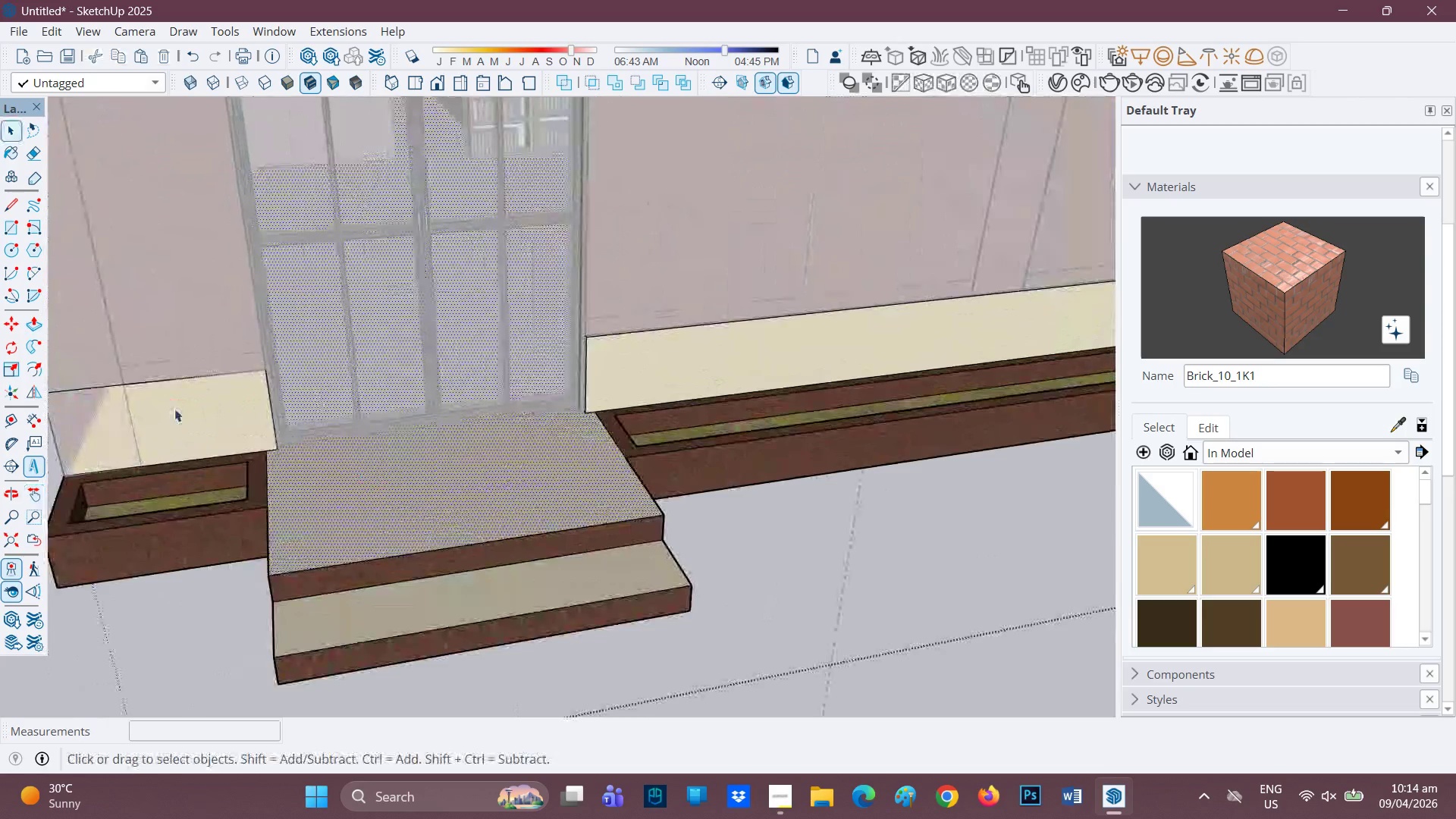 
key(P)
 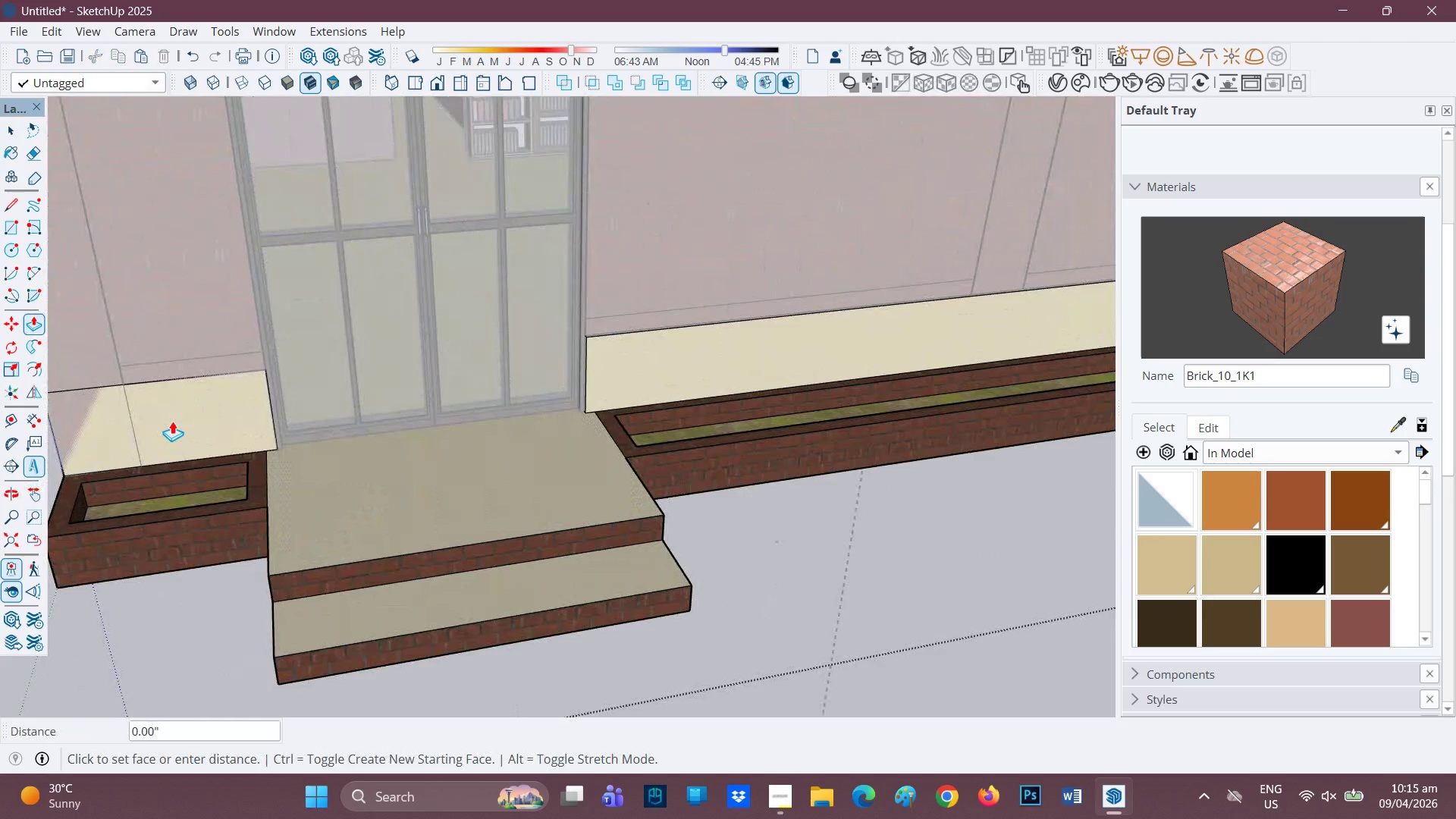 
left_click([172, 421])
 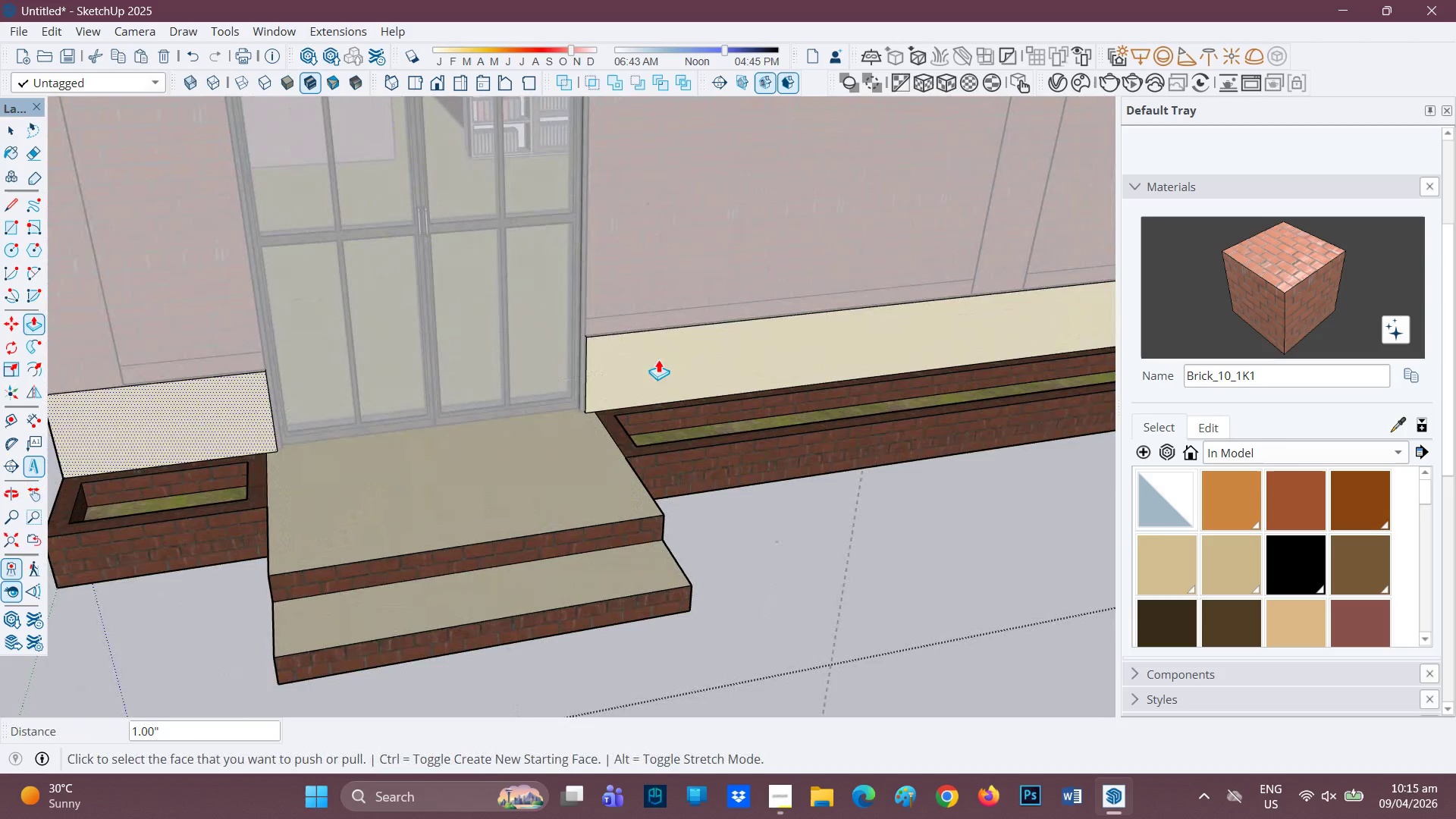 
scroll: coordinate [467, 398], scroll_direction: down, amount: 3.0
 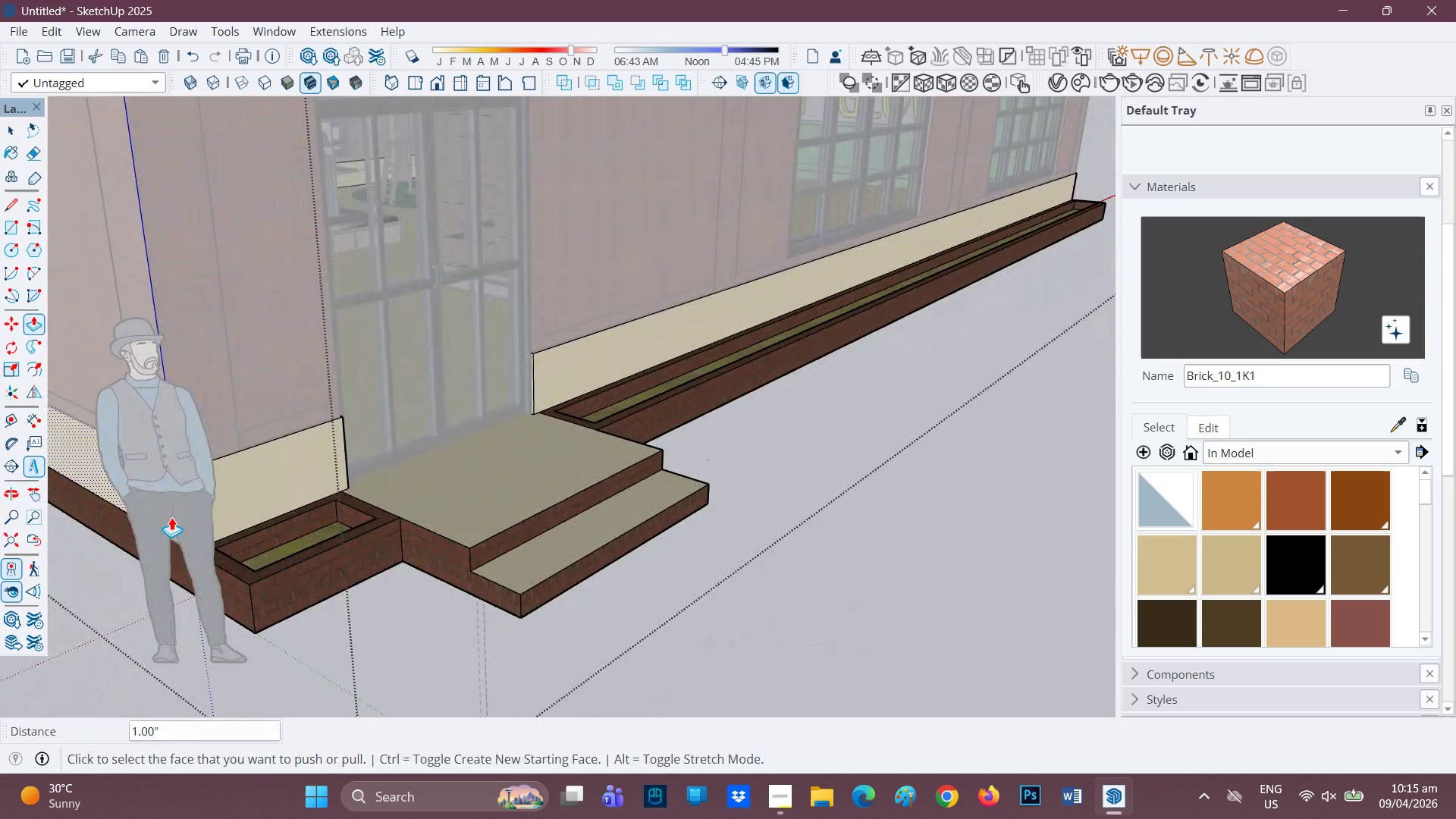 
key(H)
 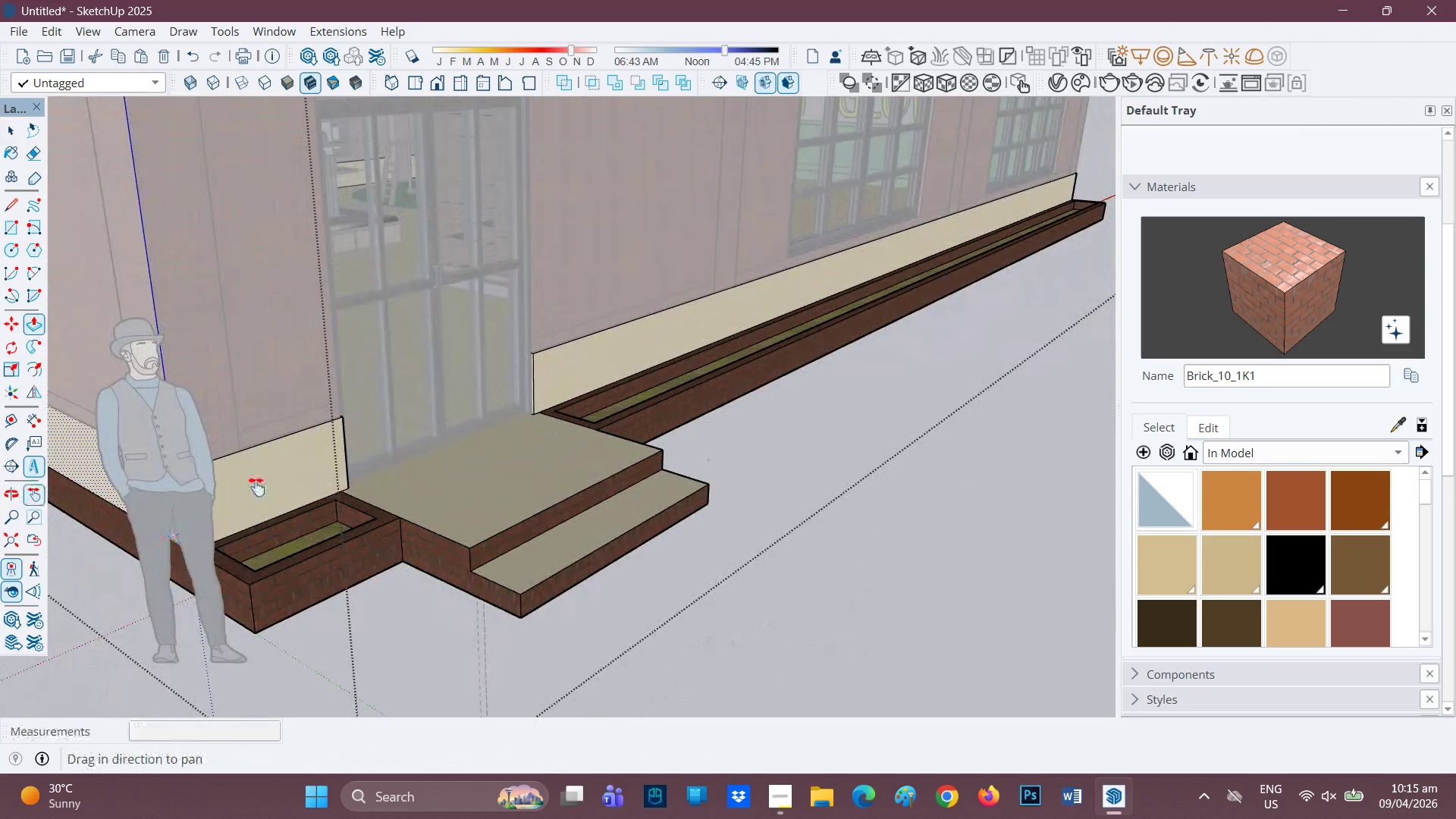 
left_click_drag(start_coordinate=[202, 498], to_coordinate=[756, 482])
 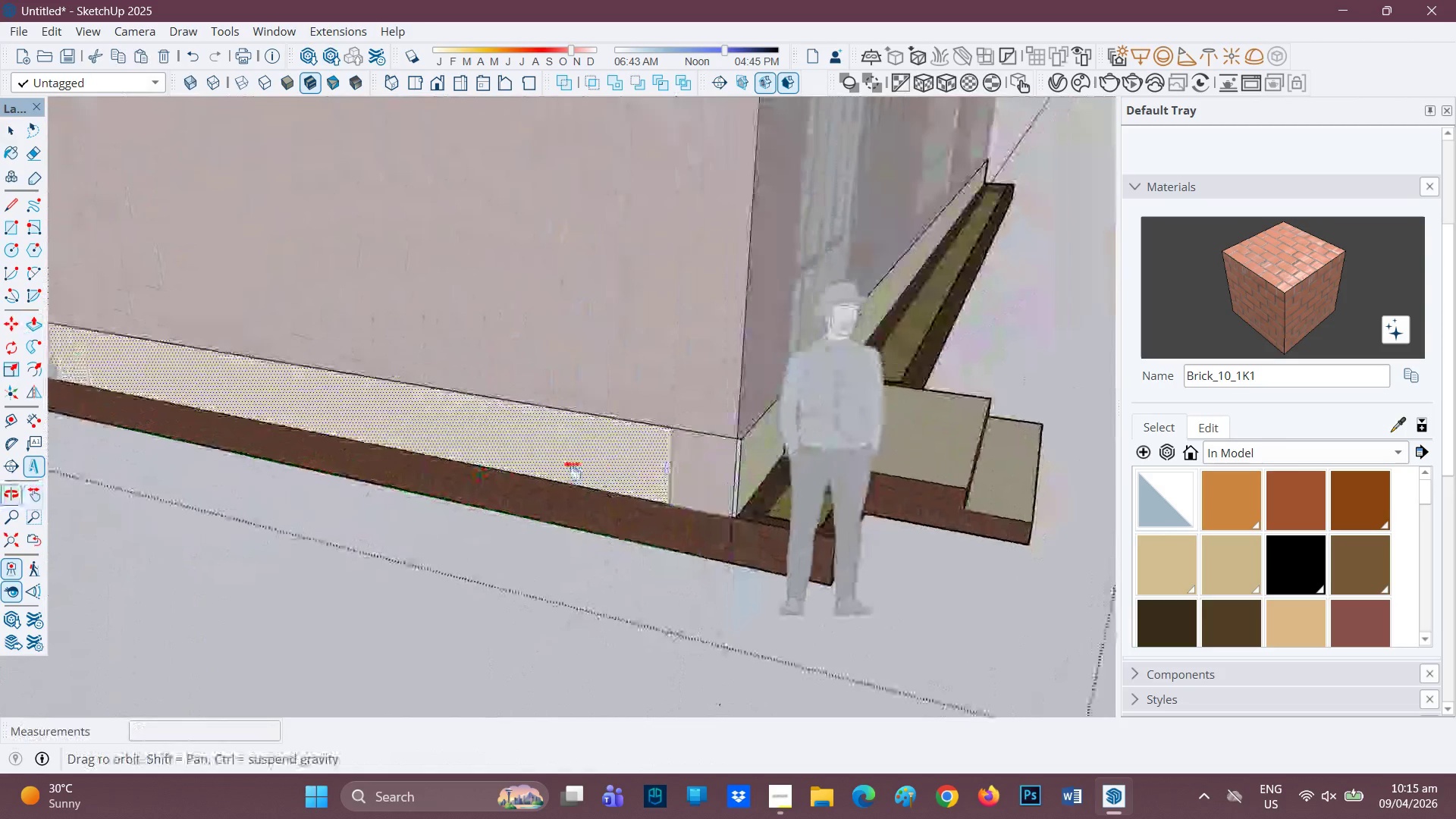 
key(Space)
 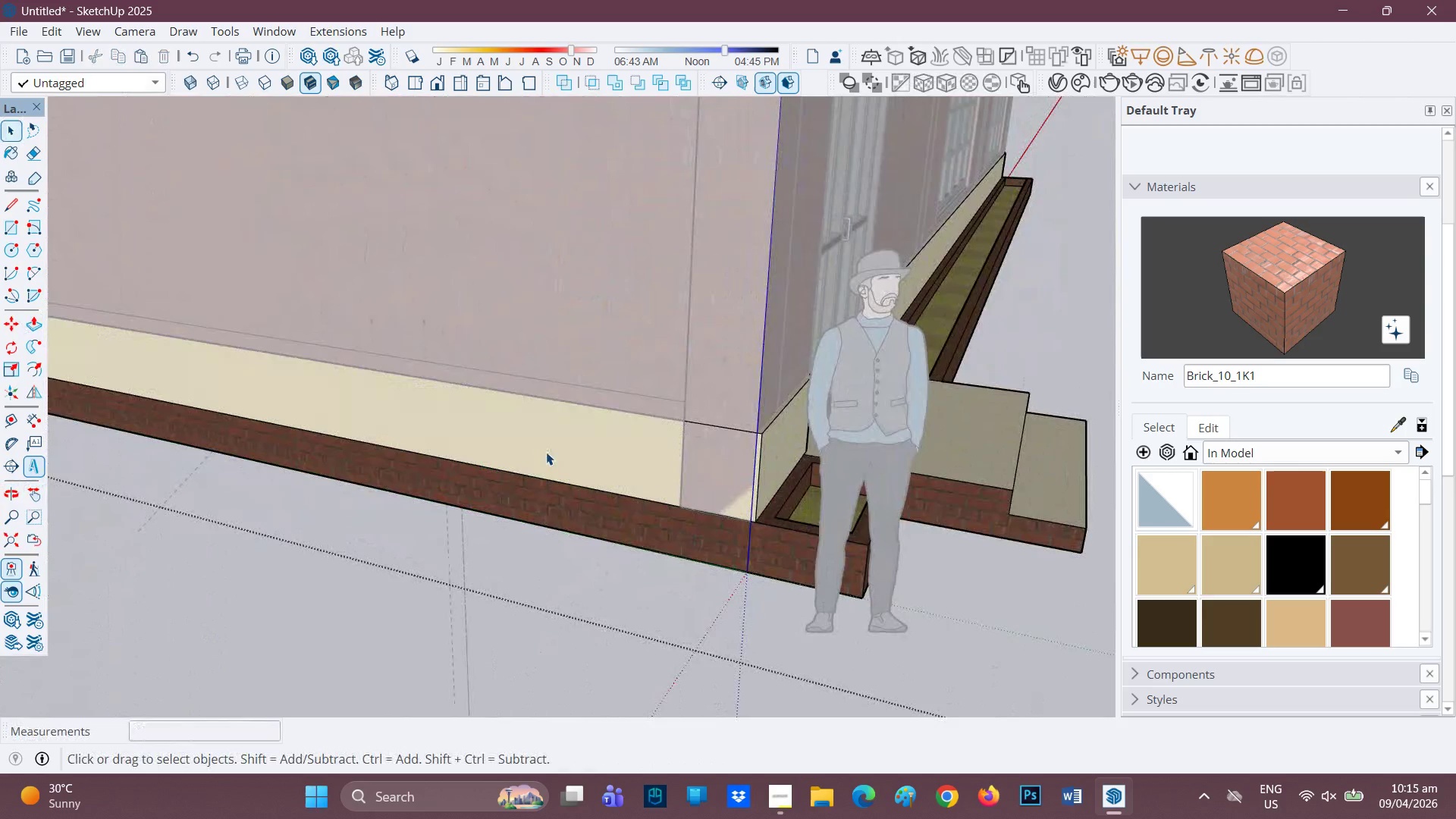 
scroll: coordinate [563, 478], scroll_direction: up, amount: 1.0
 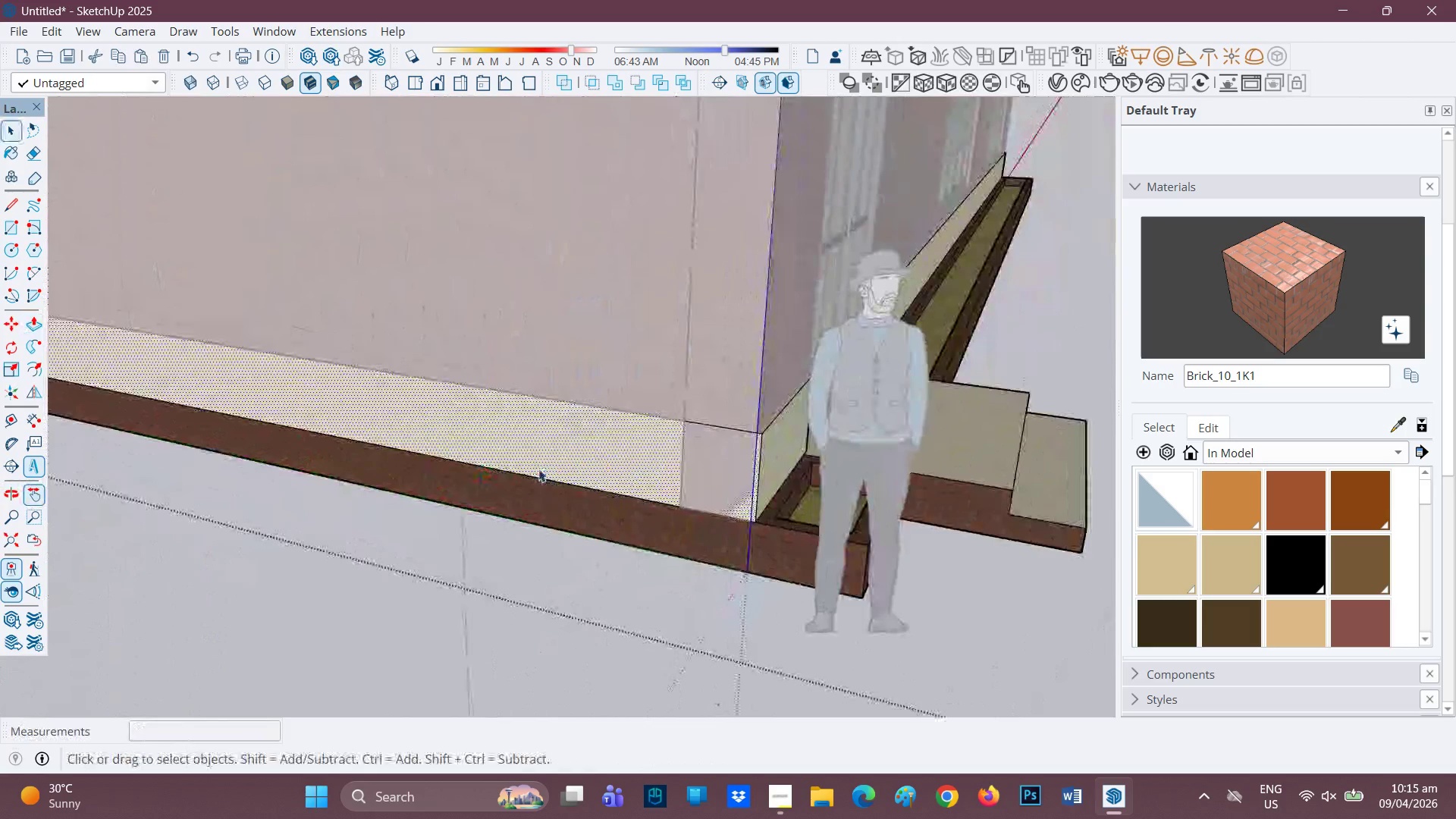 
left_click_drag(start_coordinate=[544, 453], to_coordinate=[548, 452])
 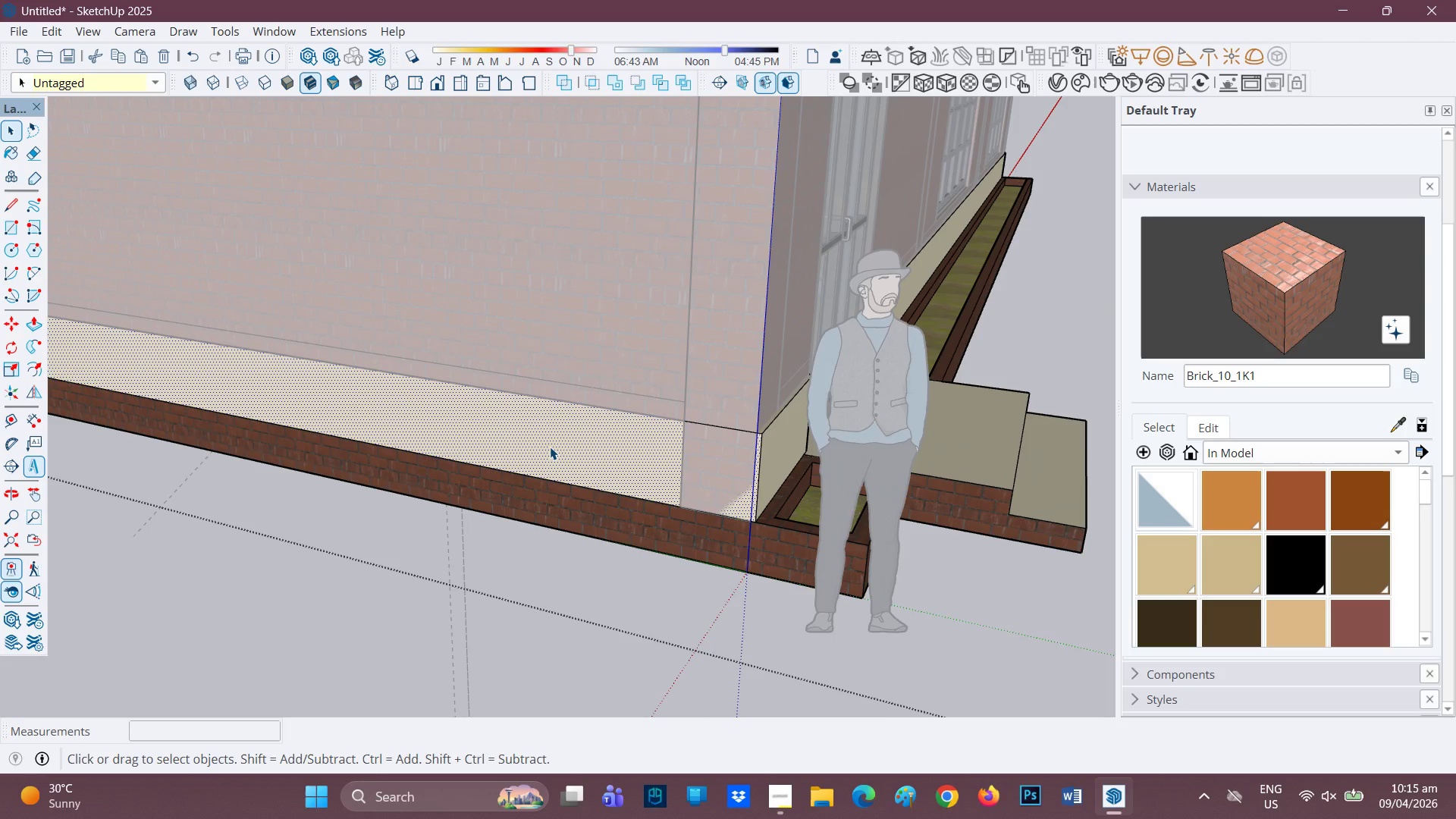 
key(P)
 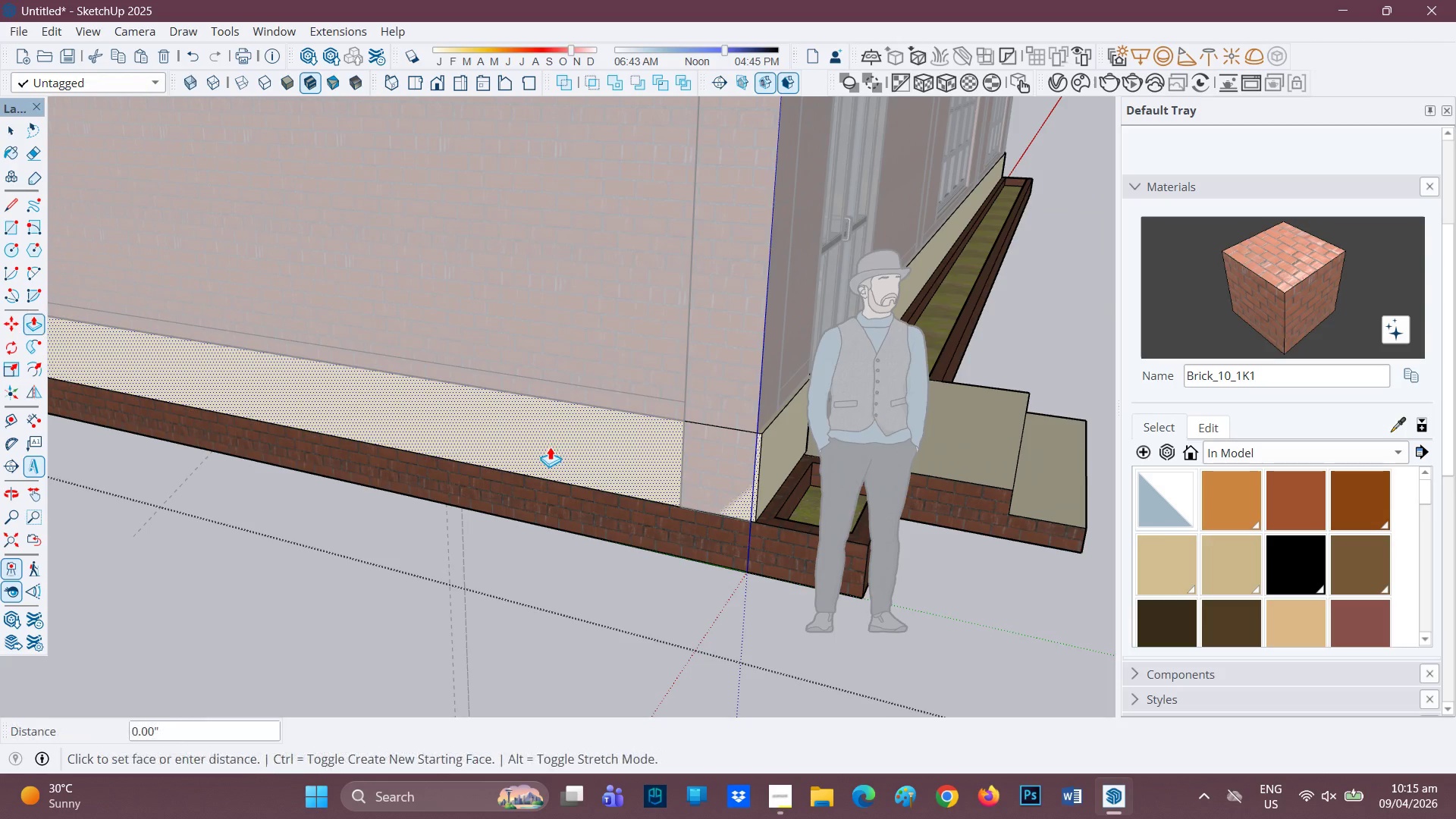 
left_click([550, 447])
 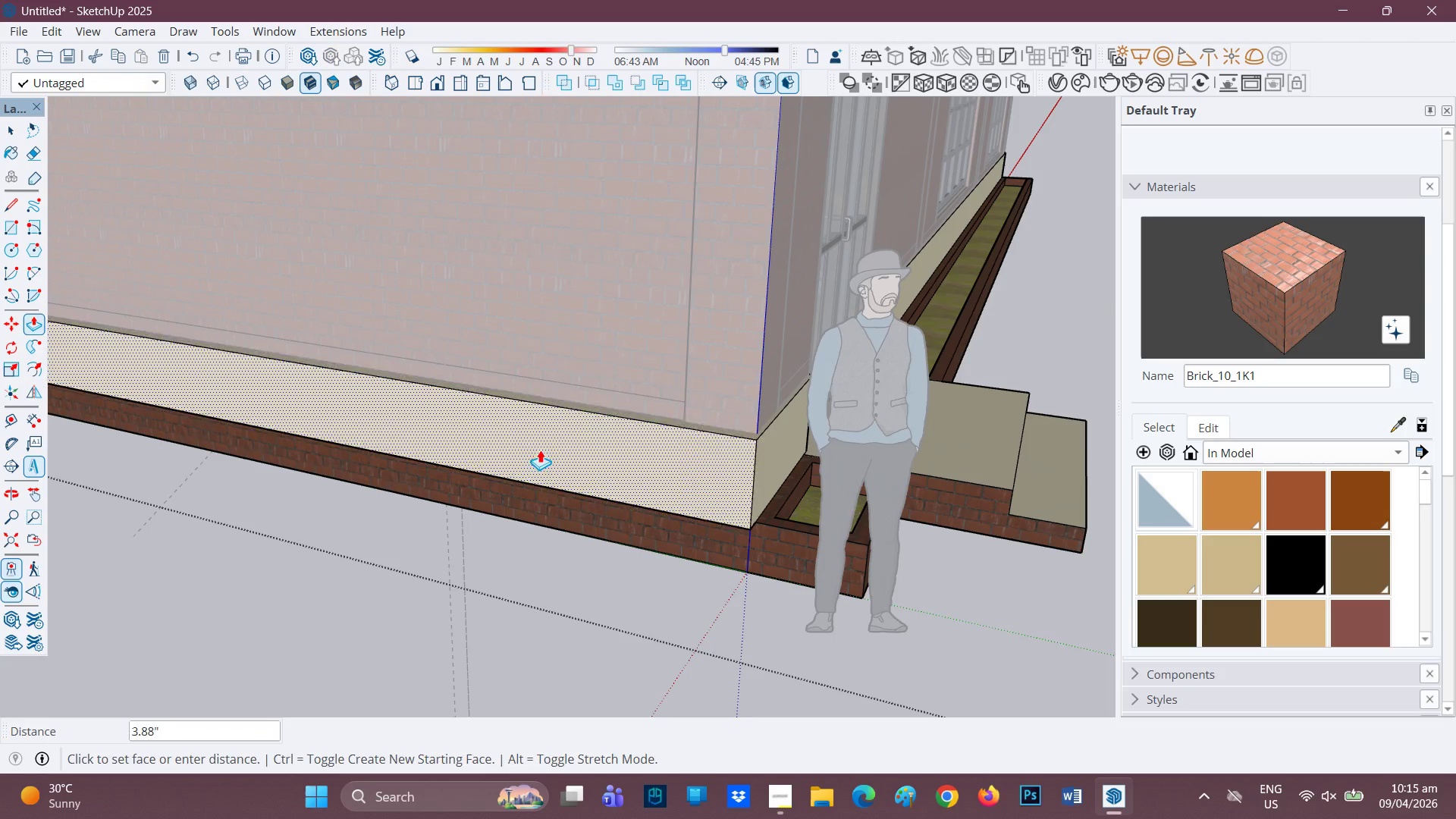 
key(1)
 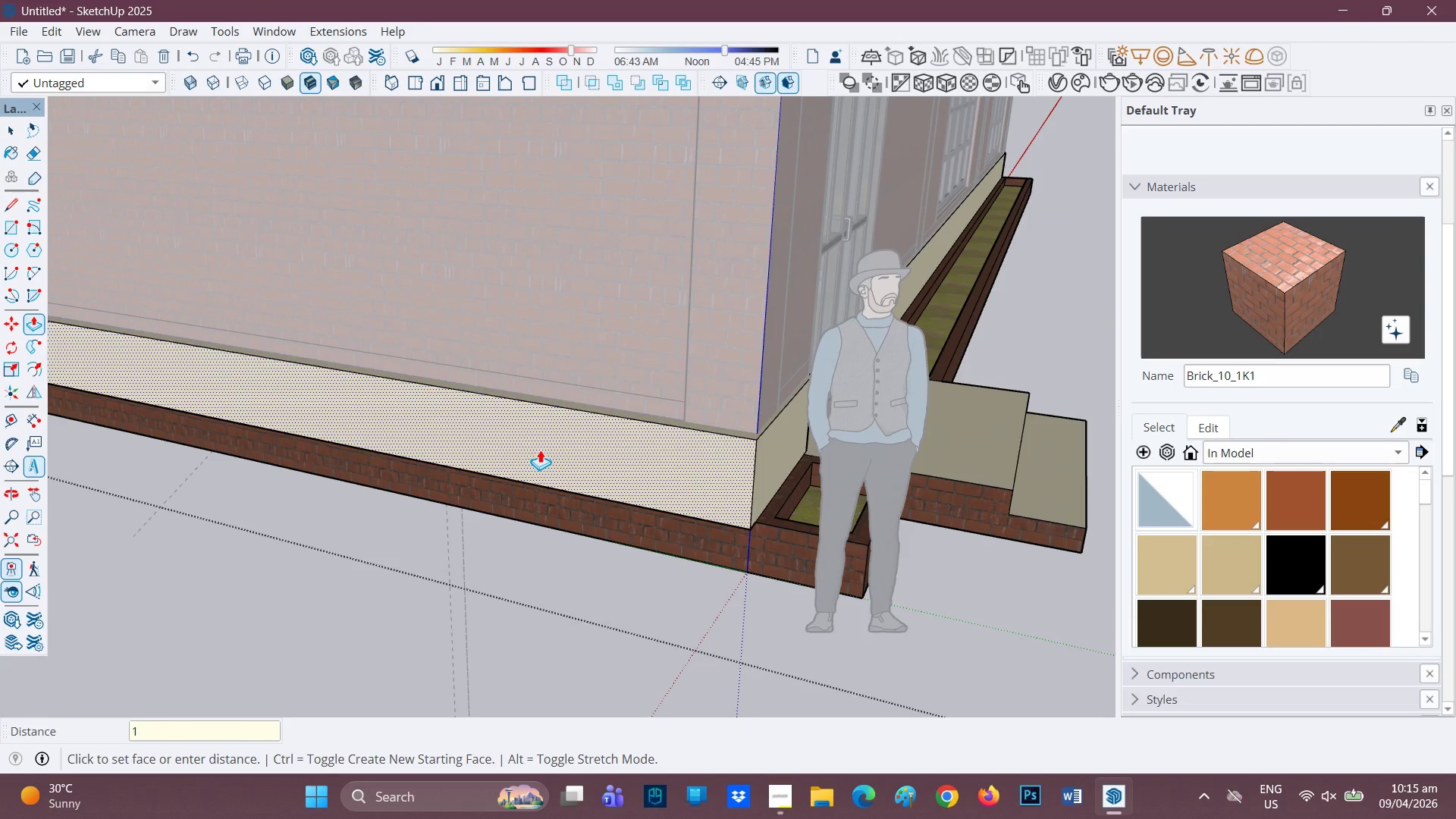 
key(Enter)
 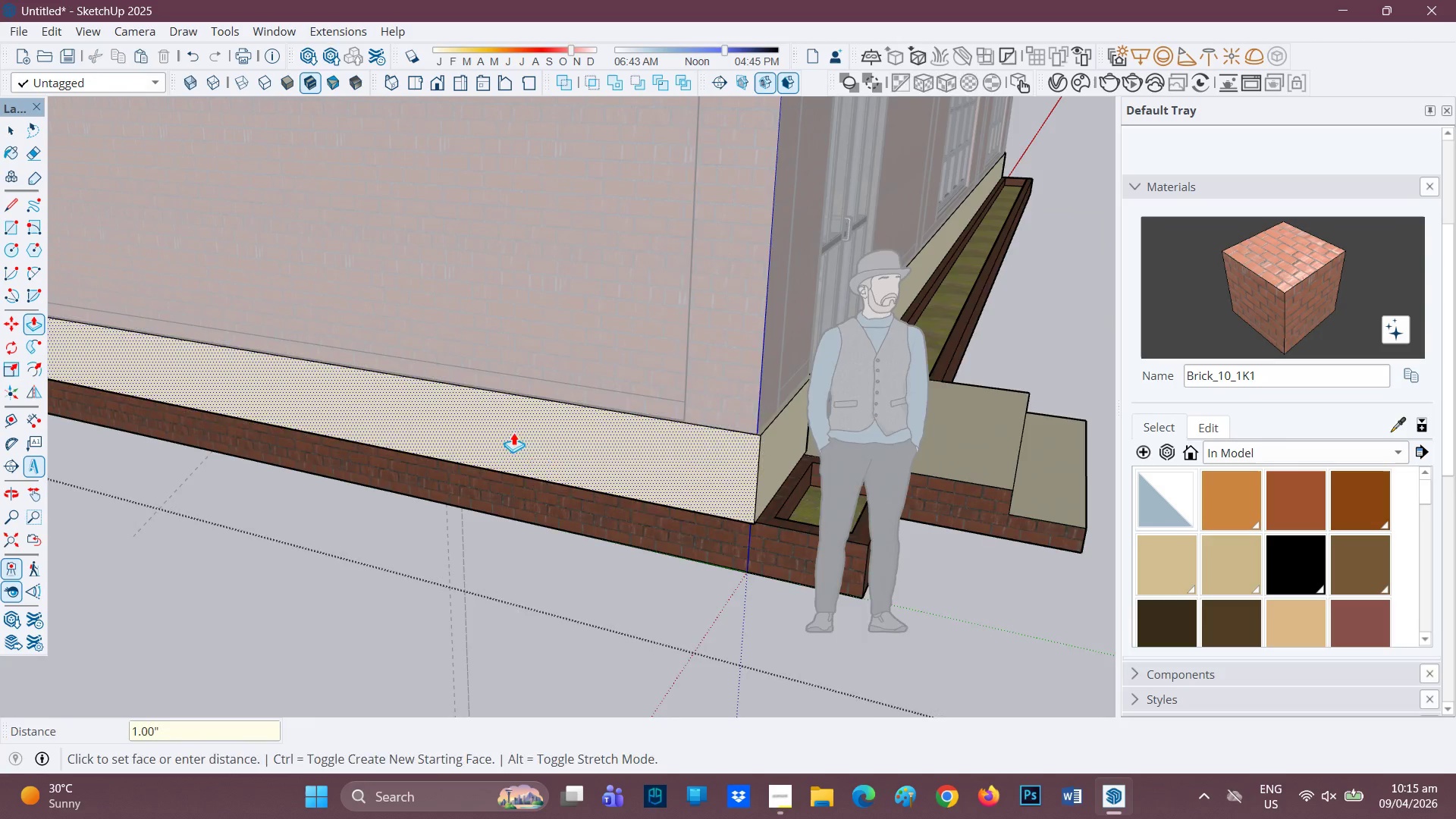 
scroll: coordinate [506, 434], scroll_direction: down, amount: 3.0
 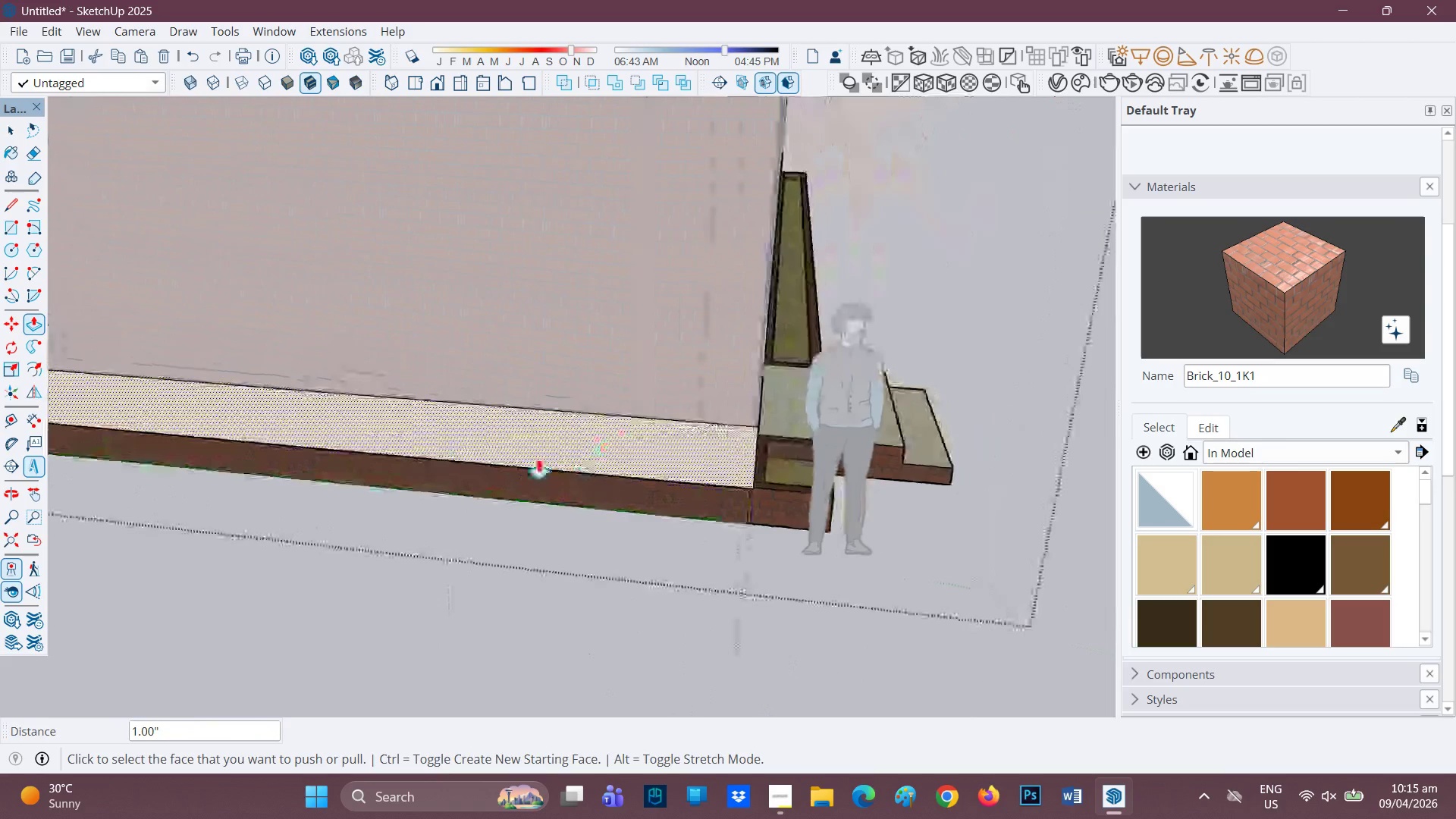 
key(H)
 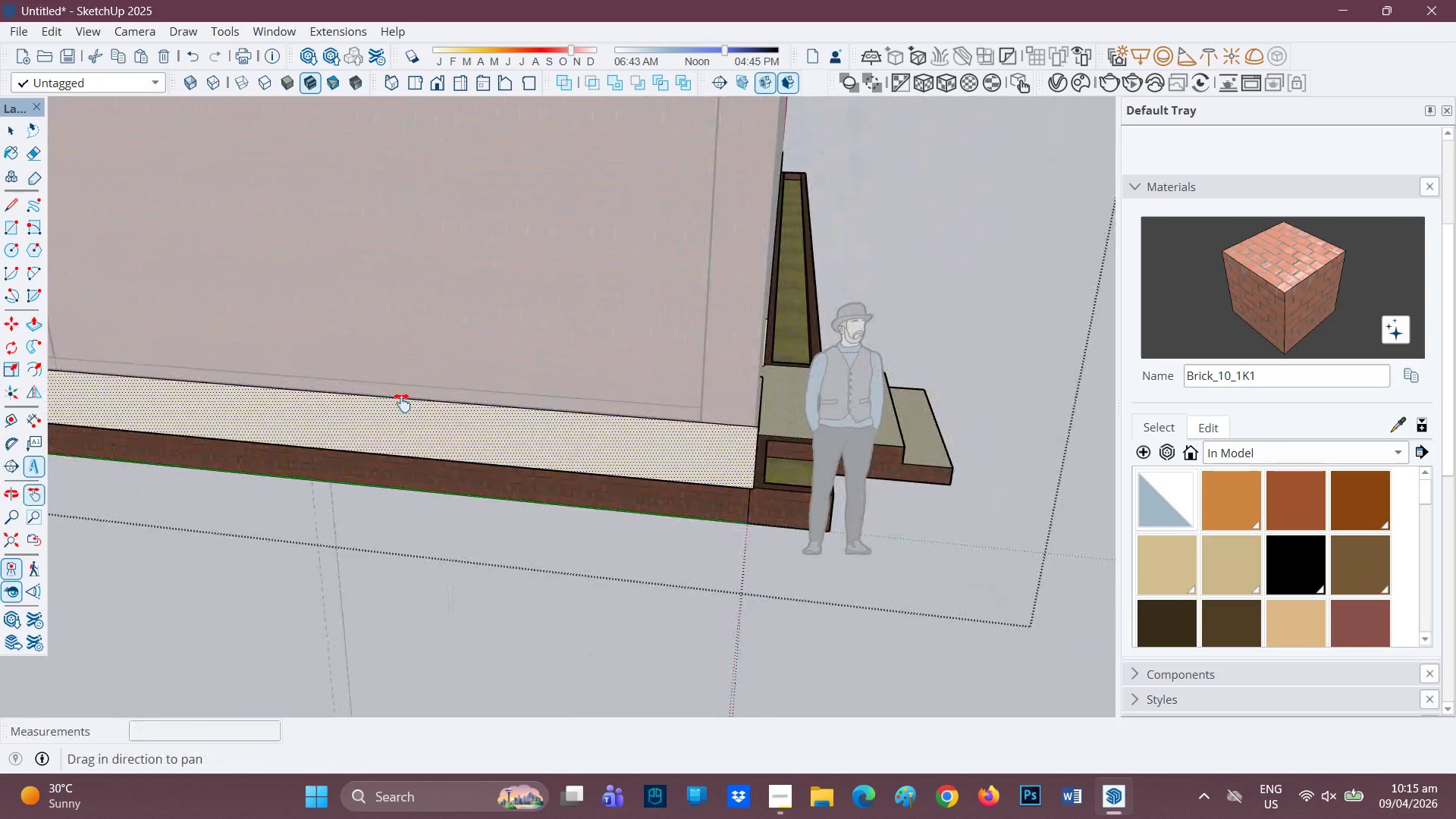 
left_click_drag(start_coordinate=[402, 403], to_coordinate=[895, 435])
 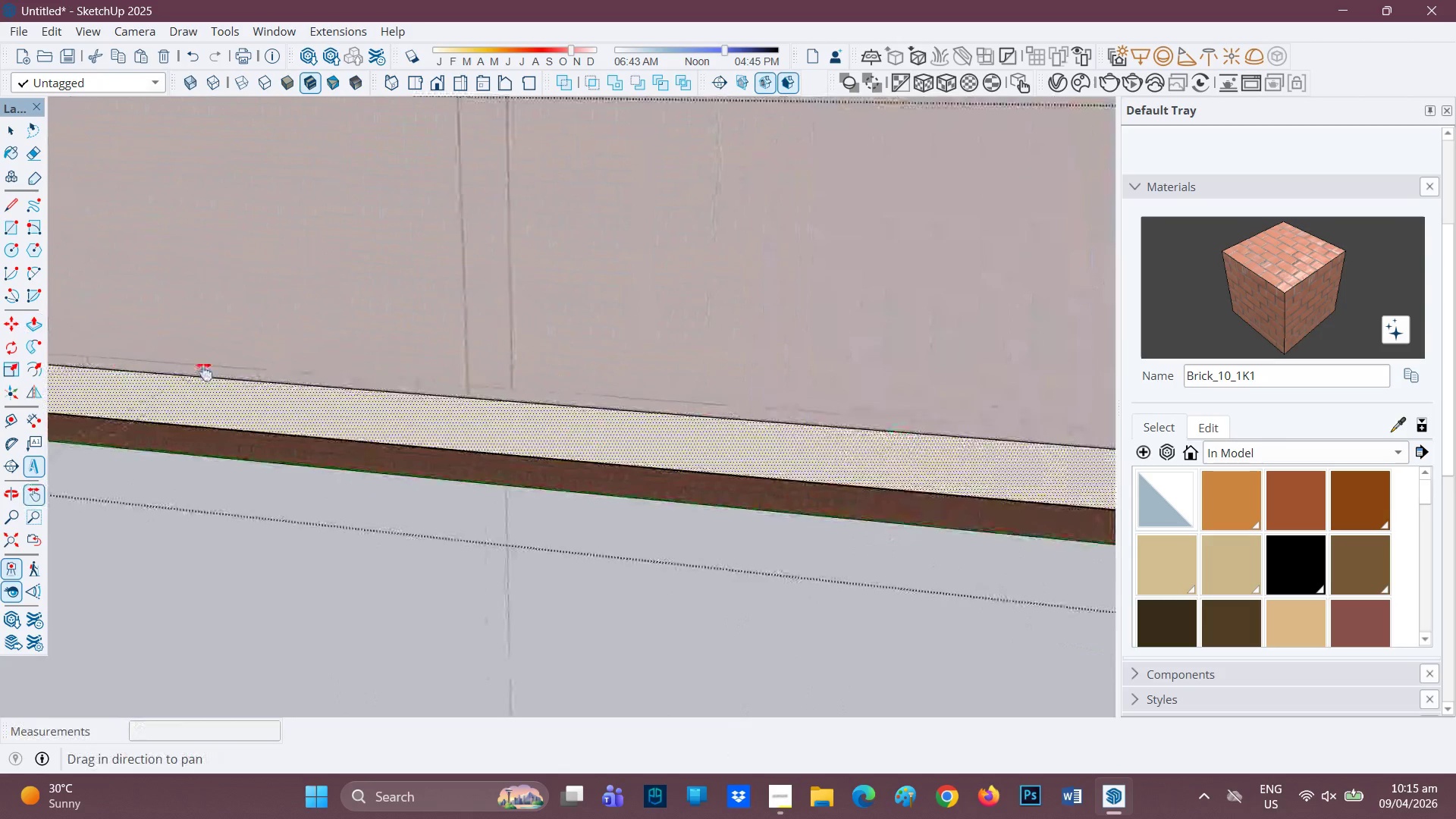 
left_click_drag(start_coordinate=[120, 370], to_coordinate=[784, 447])
 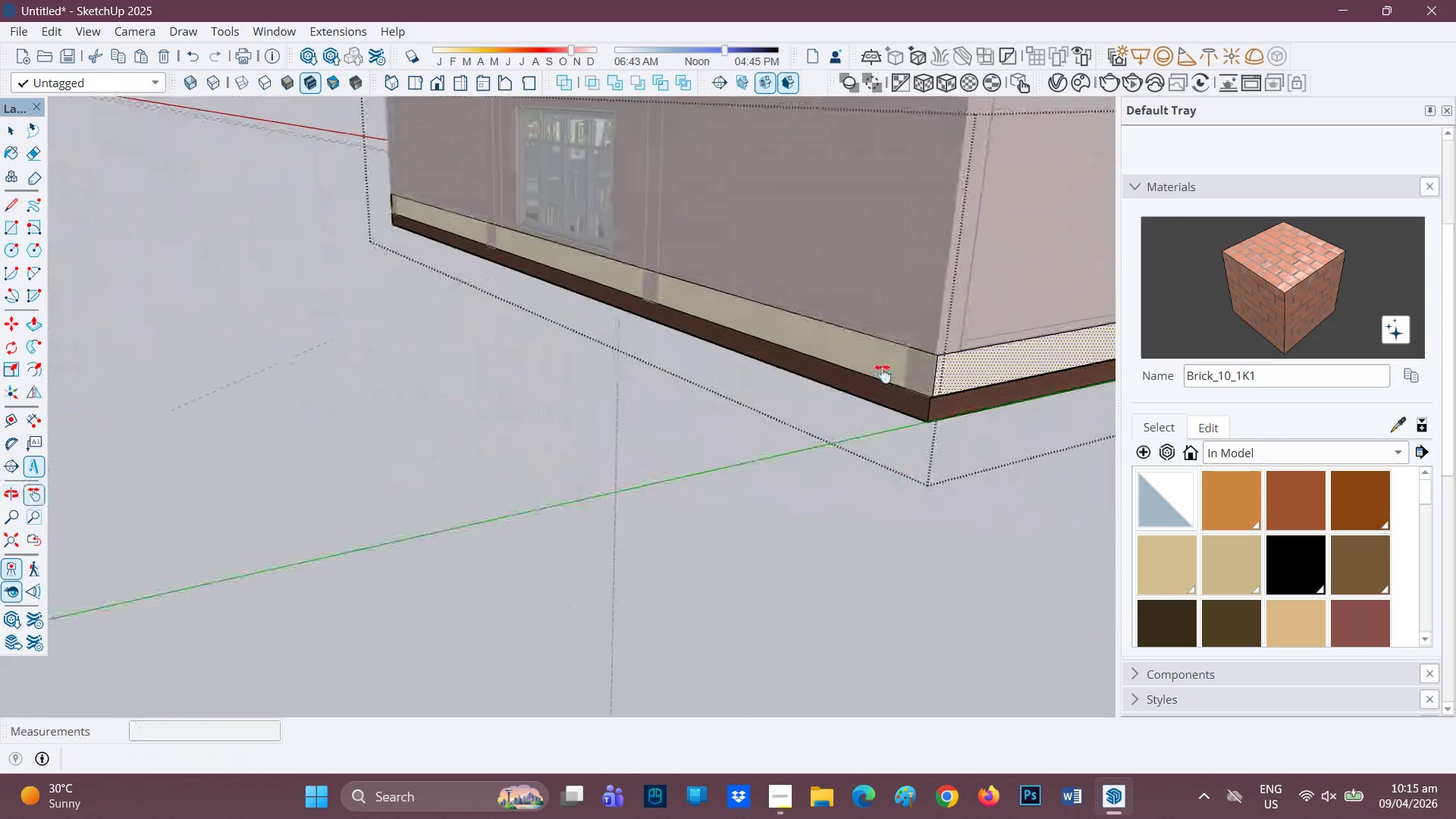 
scroll: coordinate [831, 348], scroll_direction: up, amount: 5.0
 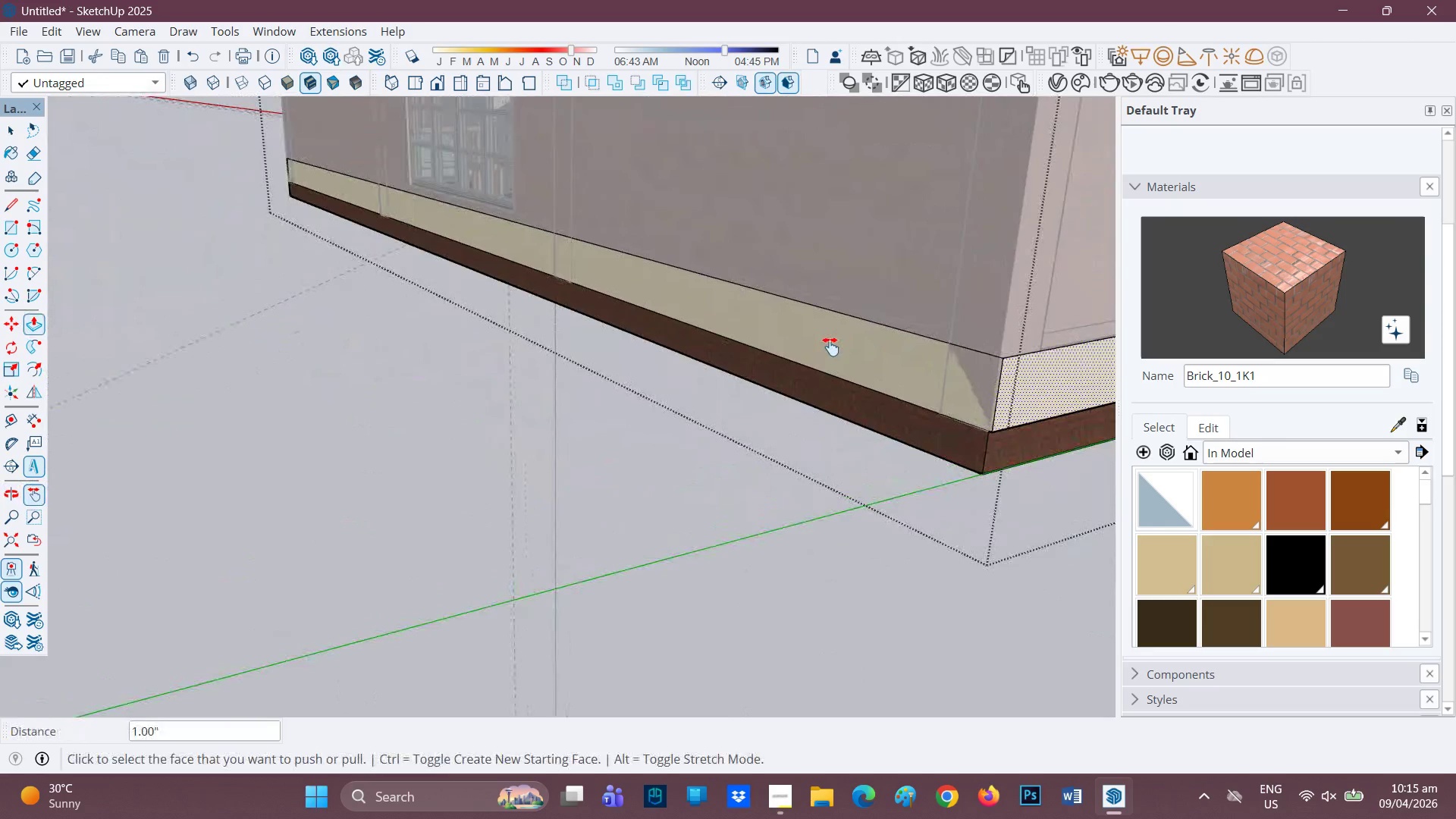 
key(P)
 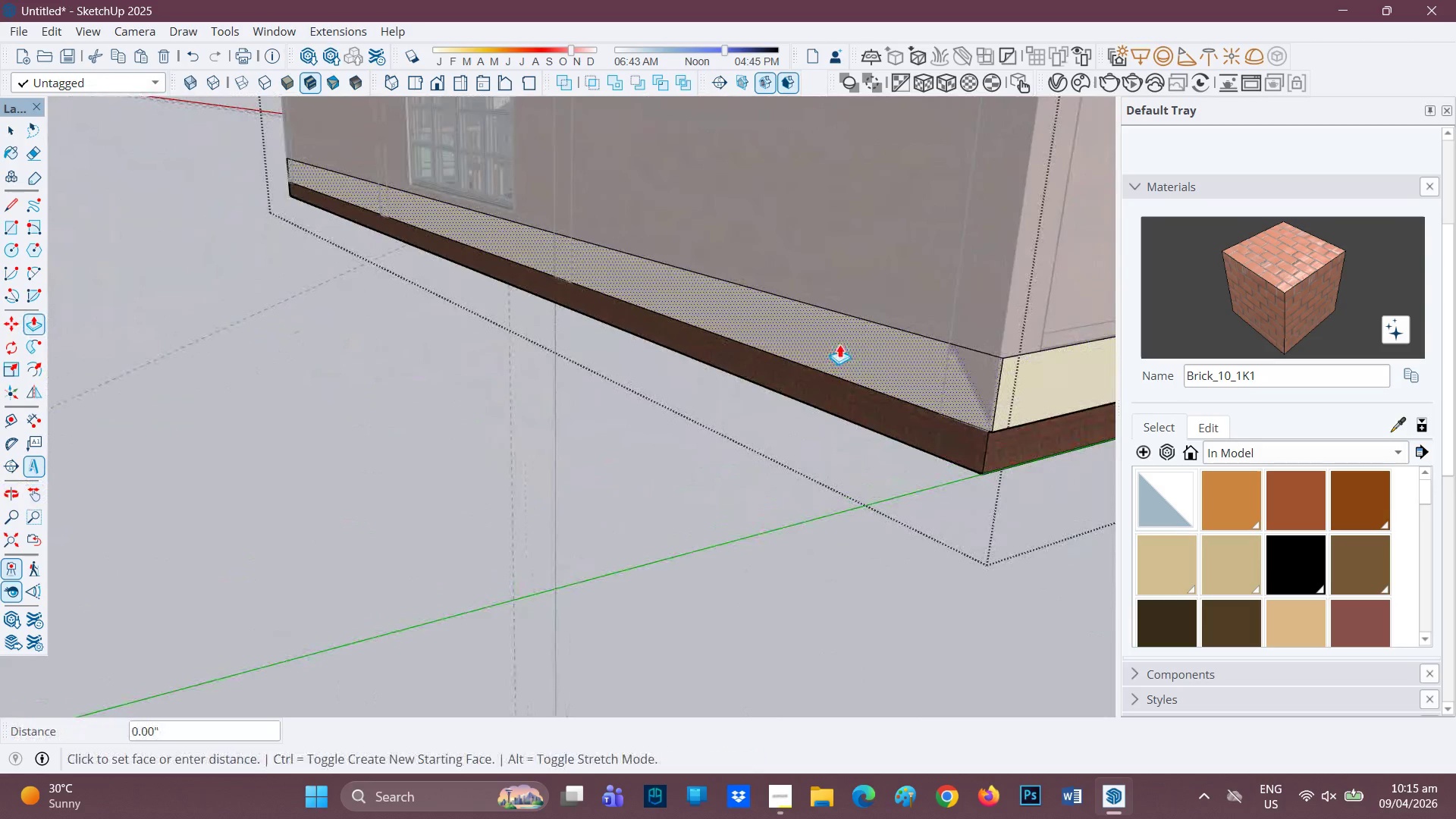 
left_click([839, 344])
 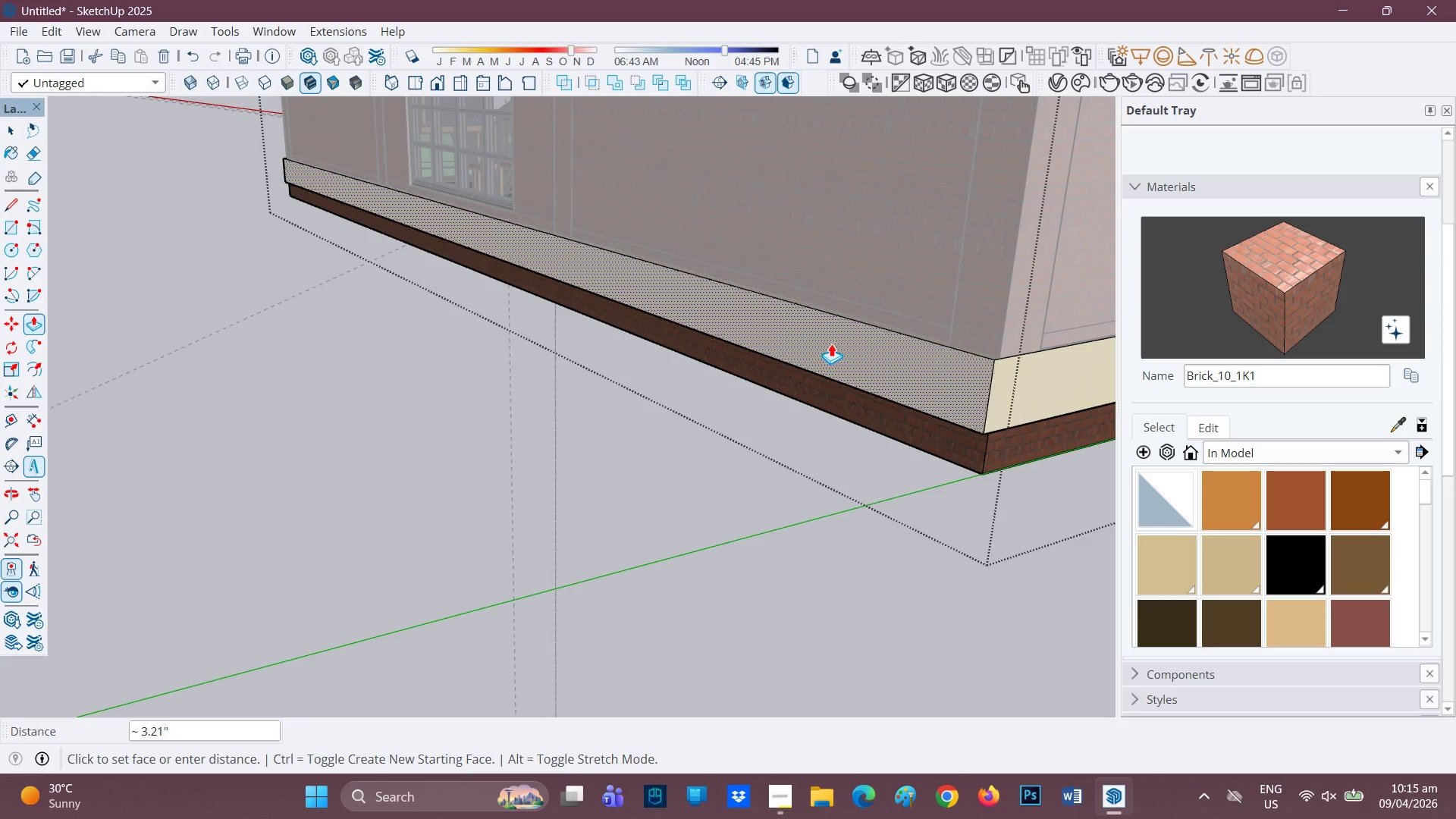 
key(1)
 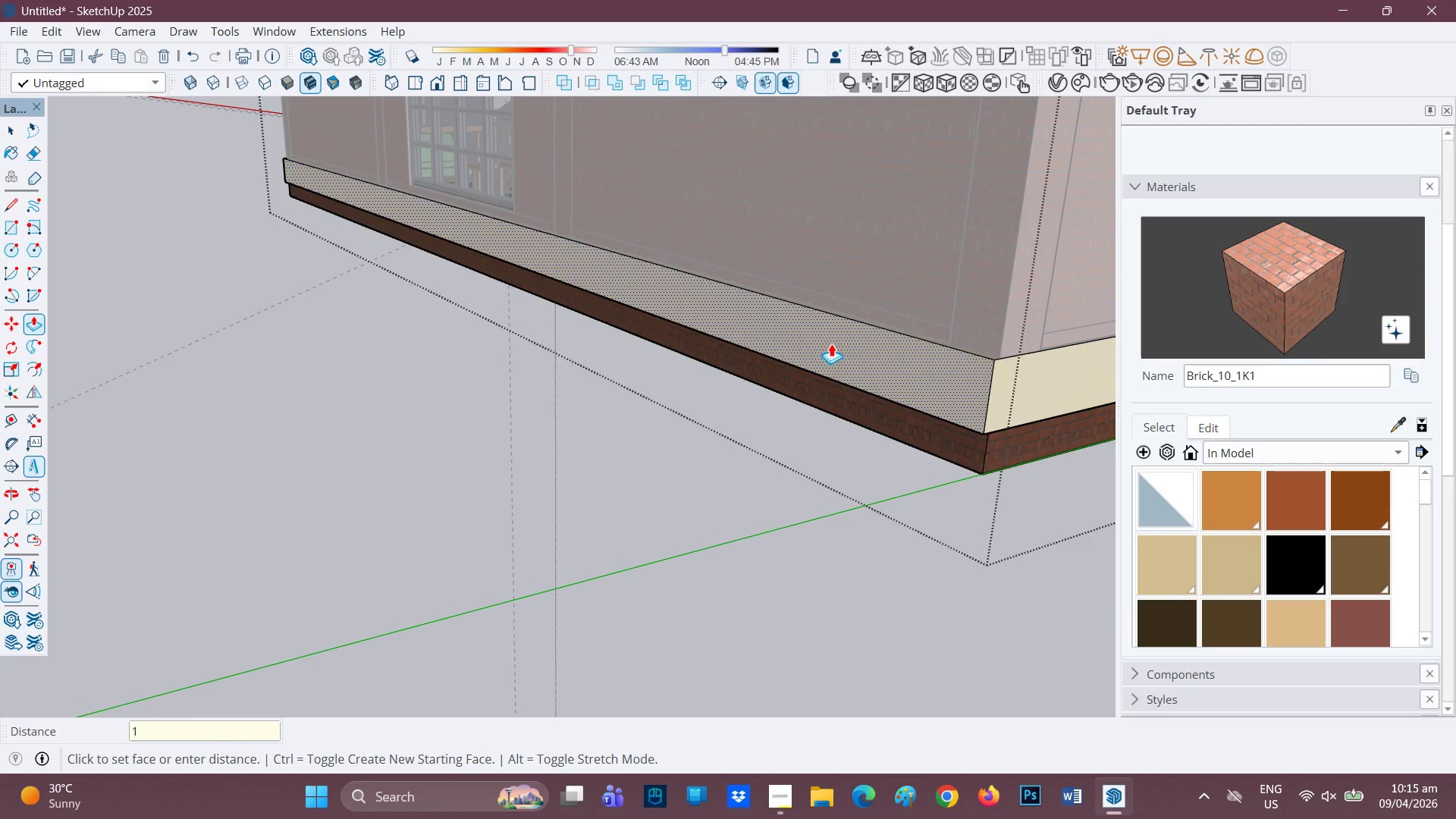 
key(Enter)
 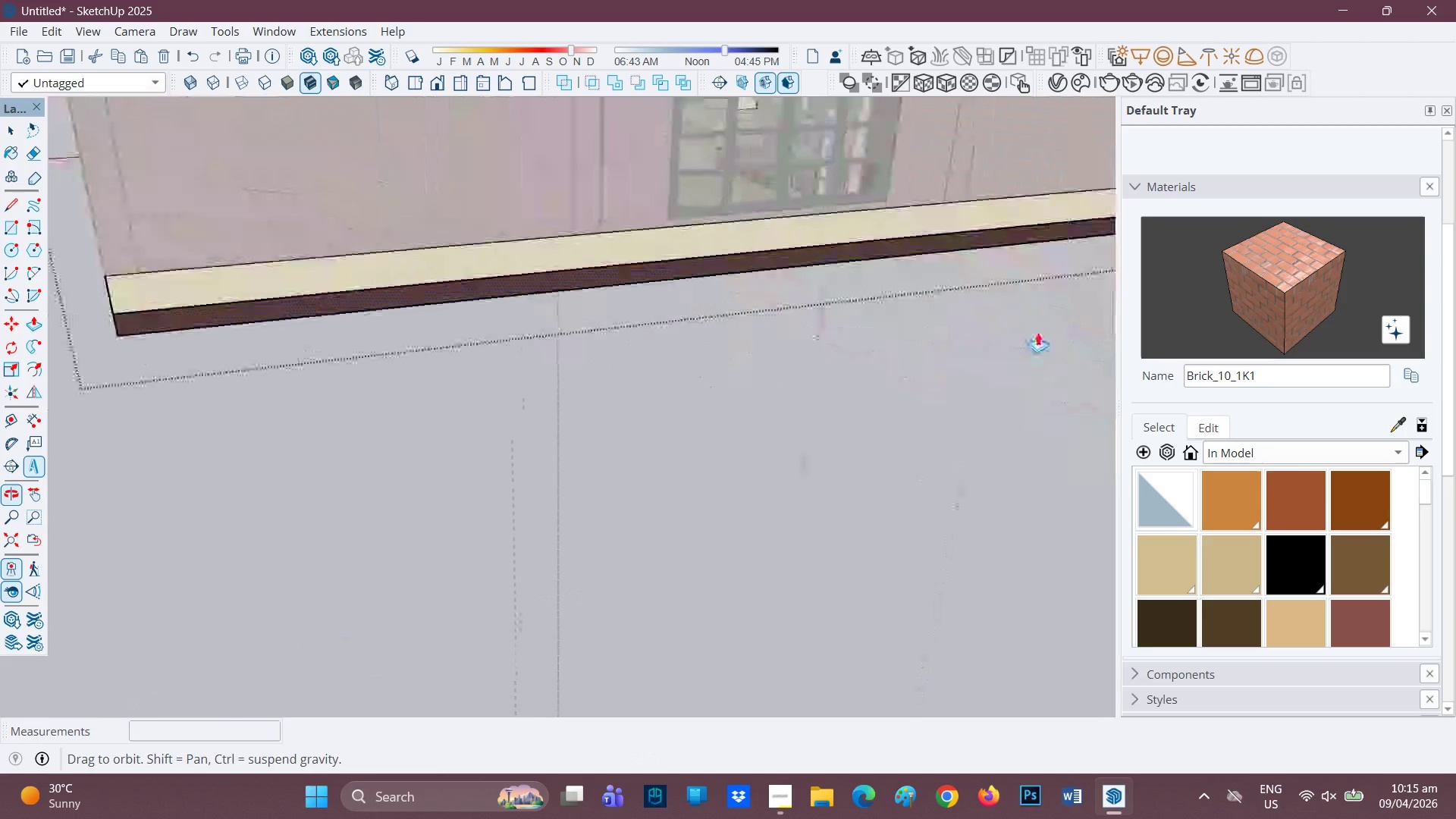 
scroll: coordinate [205, 309], scroll_direction: down, amount: 2.0
 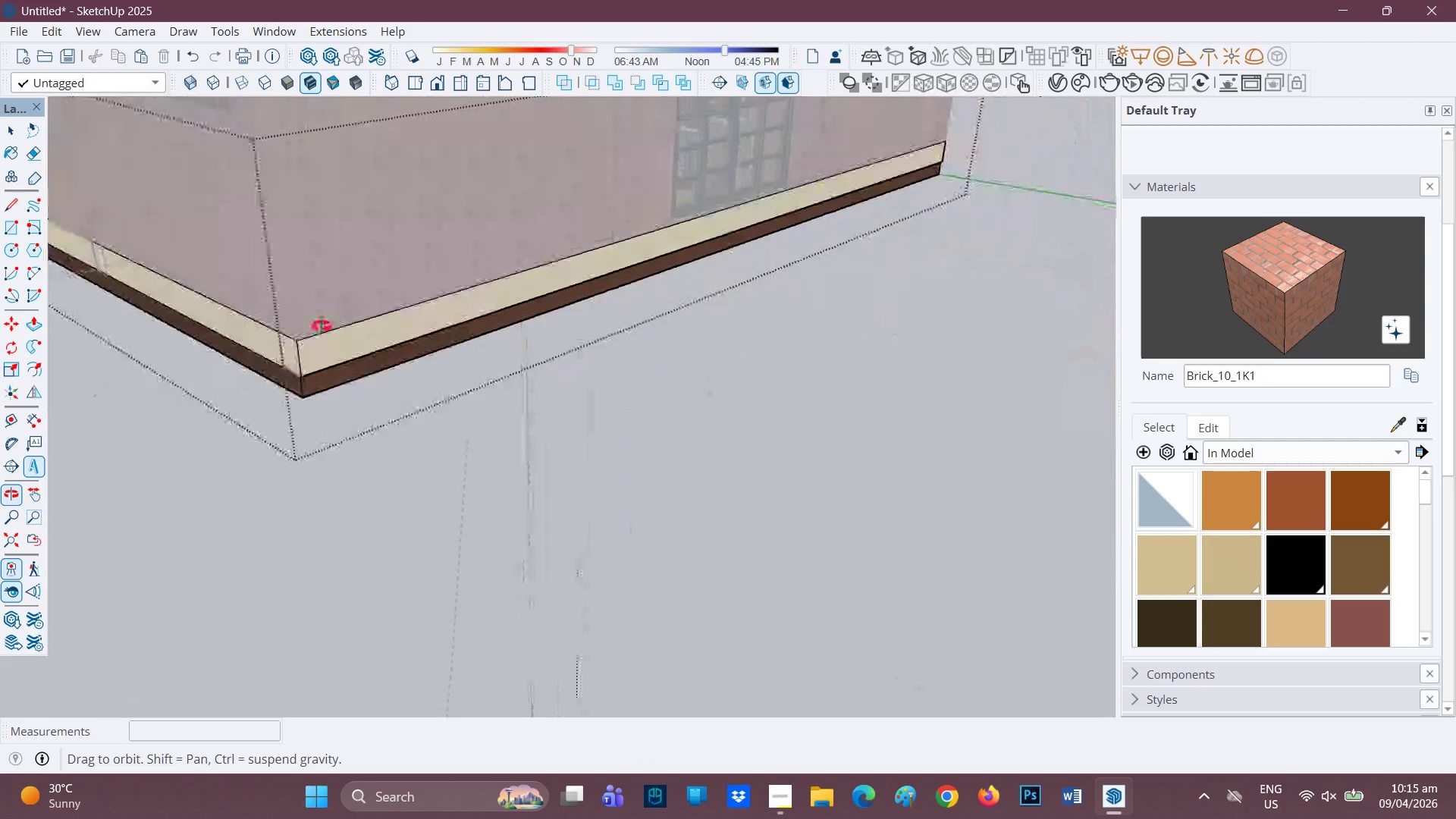 
scroll: coordinate [251, 378], scroll_direction: up, amount: 3.0
 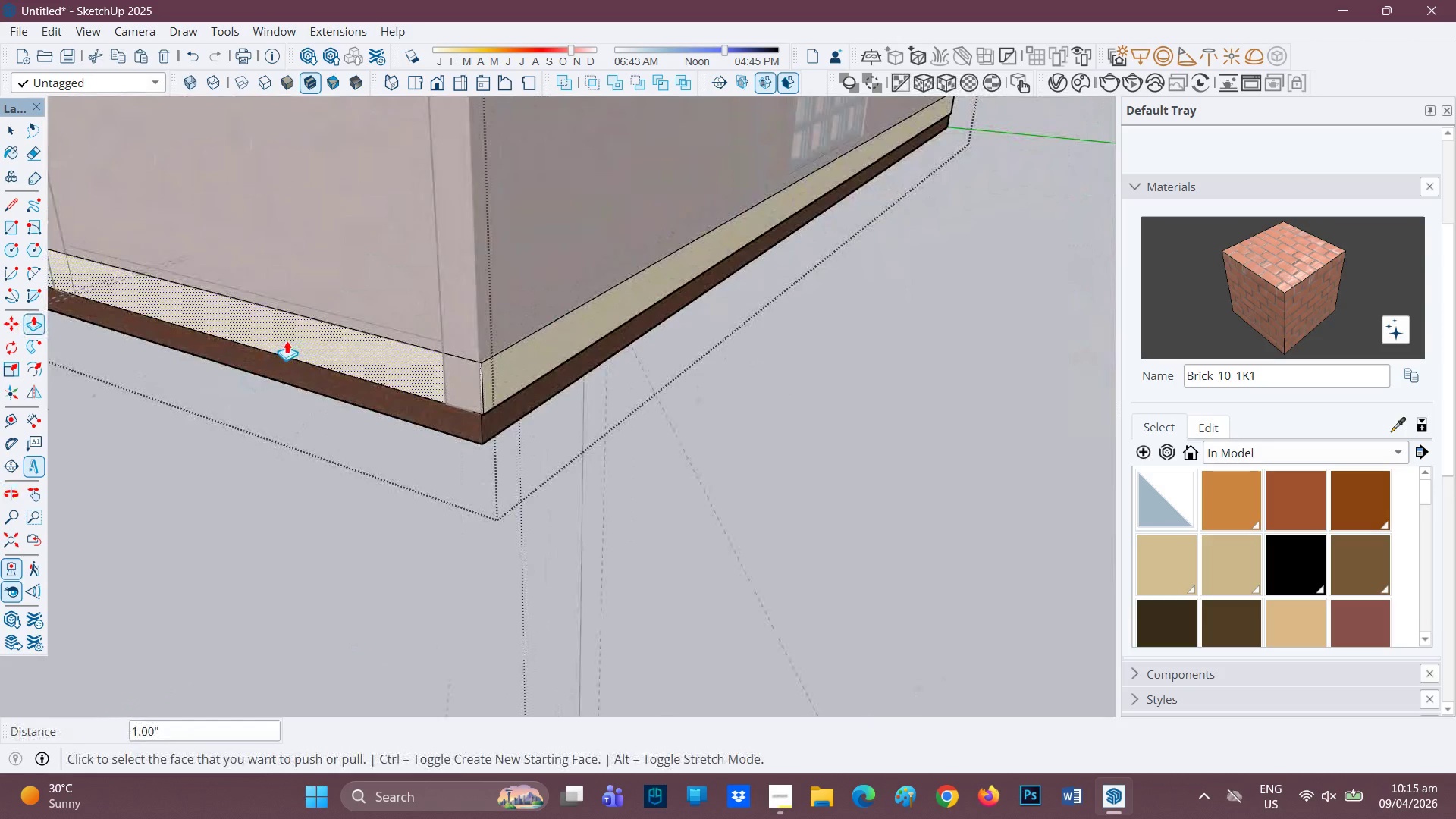 
left_click([287, 340])
 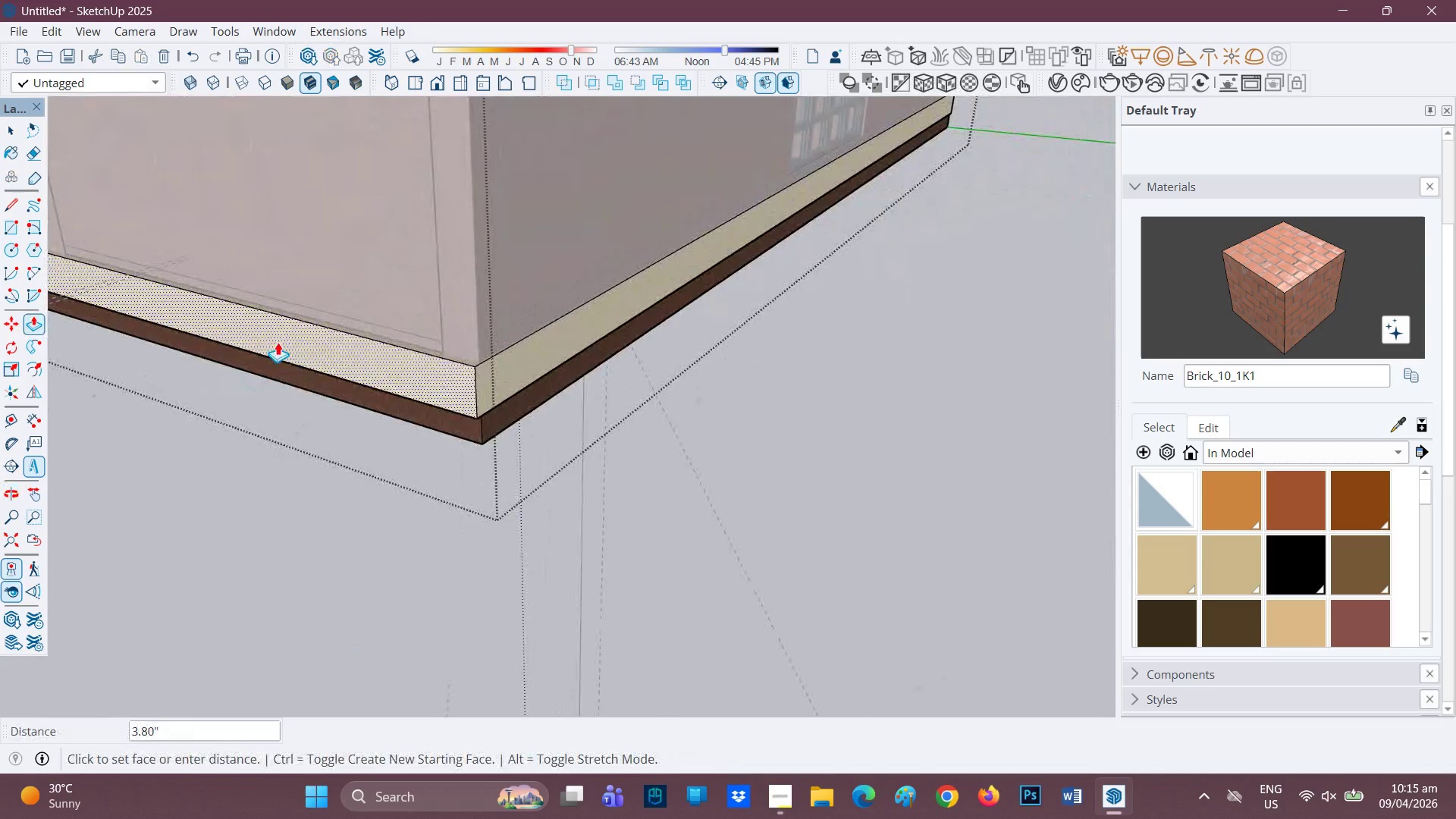 
key(1)
 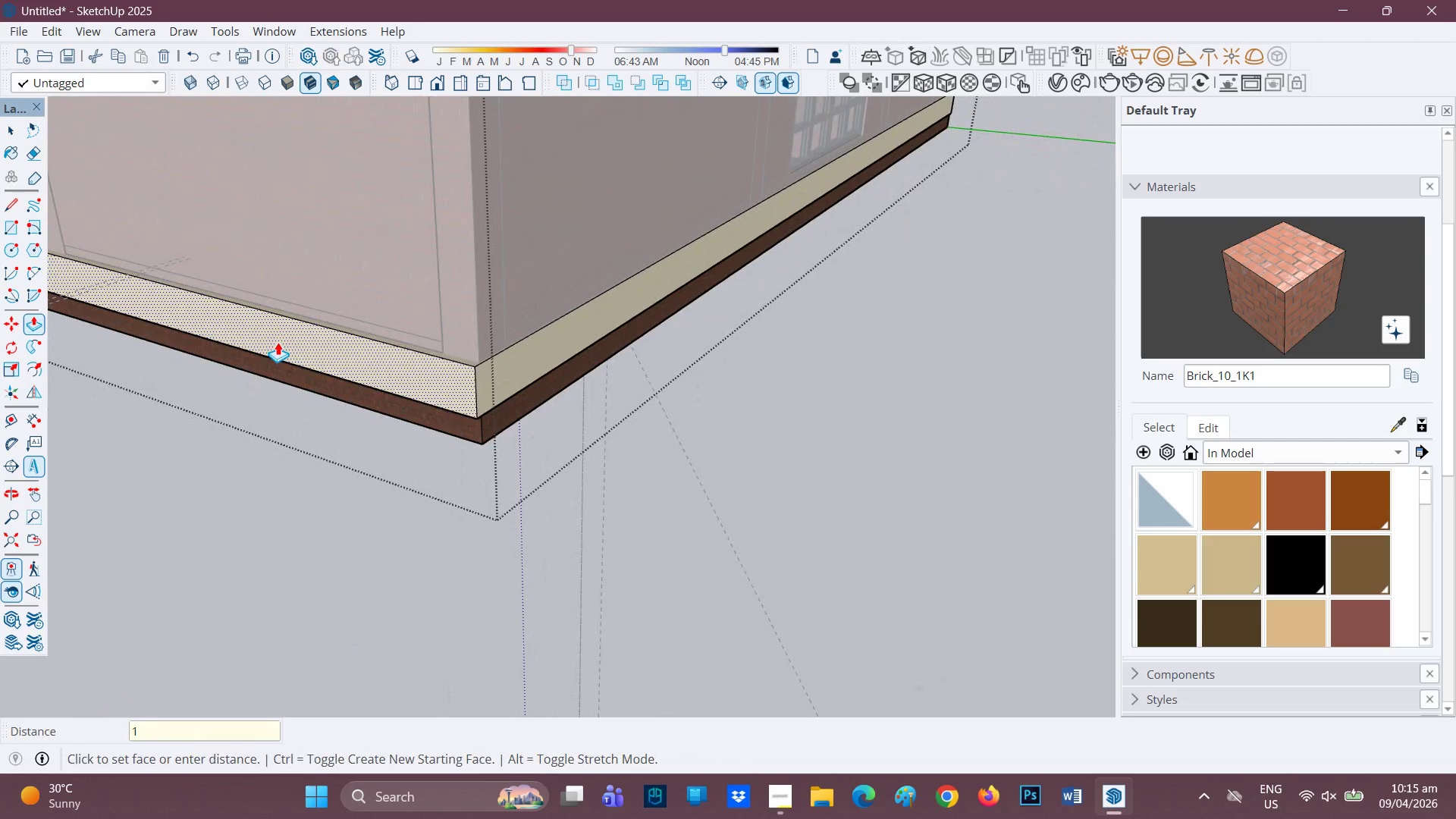 
key(Enter)
 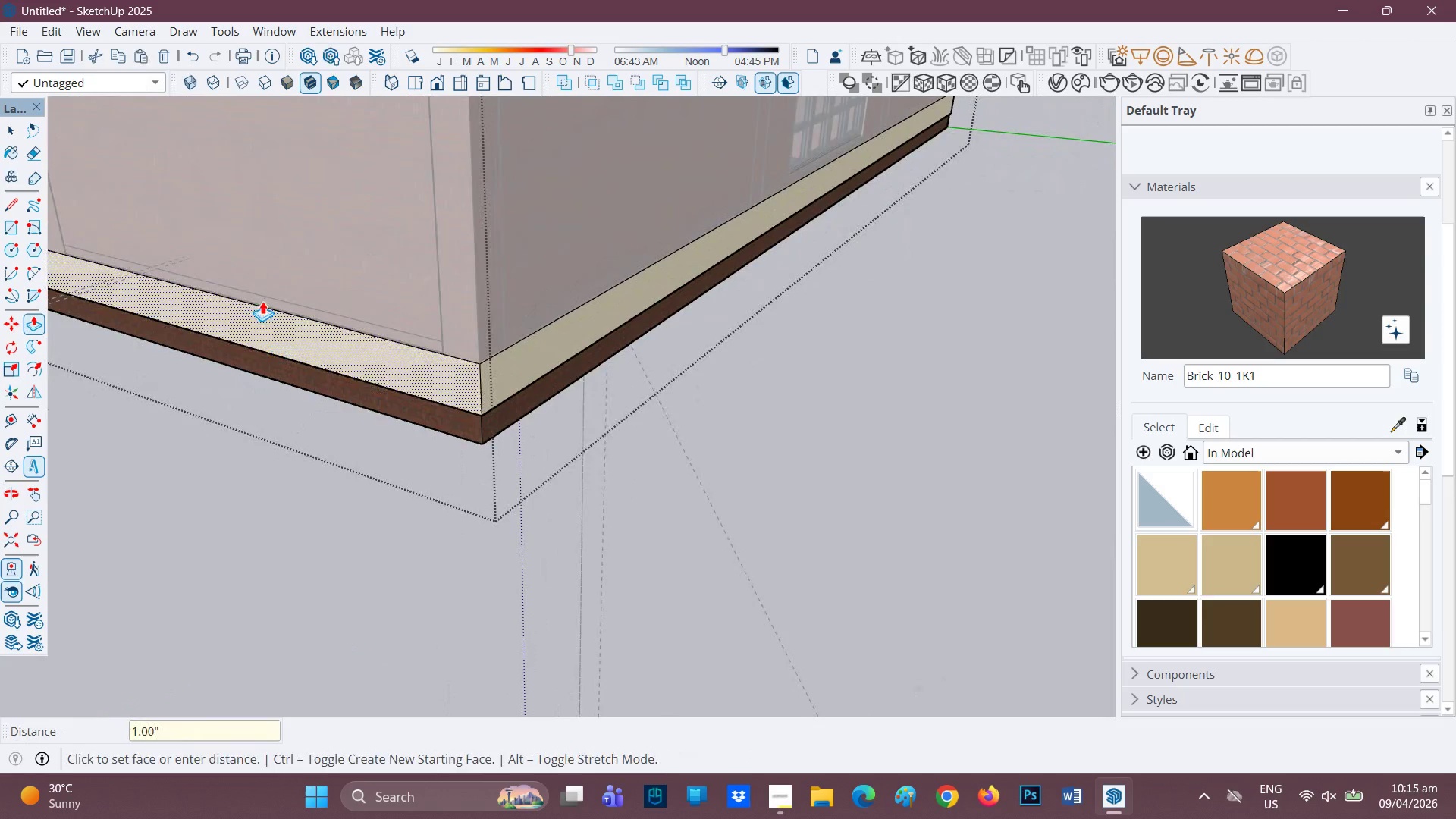 
scroll: coordinate [496, 394], scroll_direction: down, amount: 16.0
 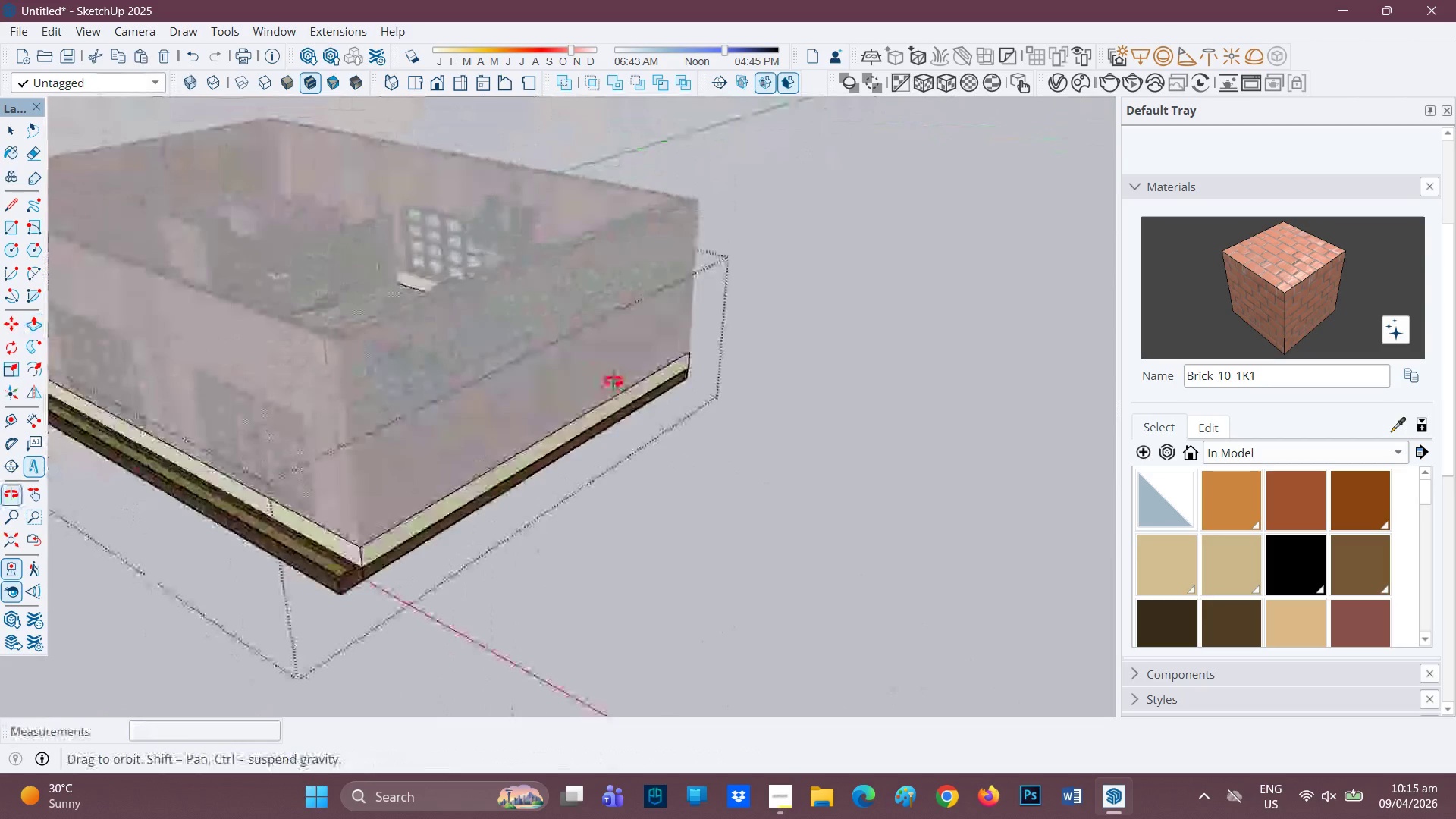 
key(Space)
 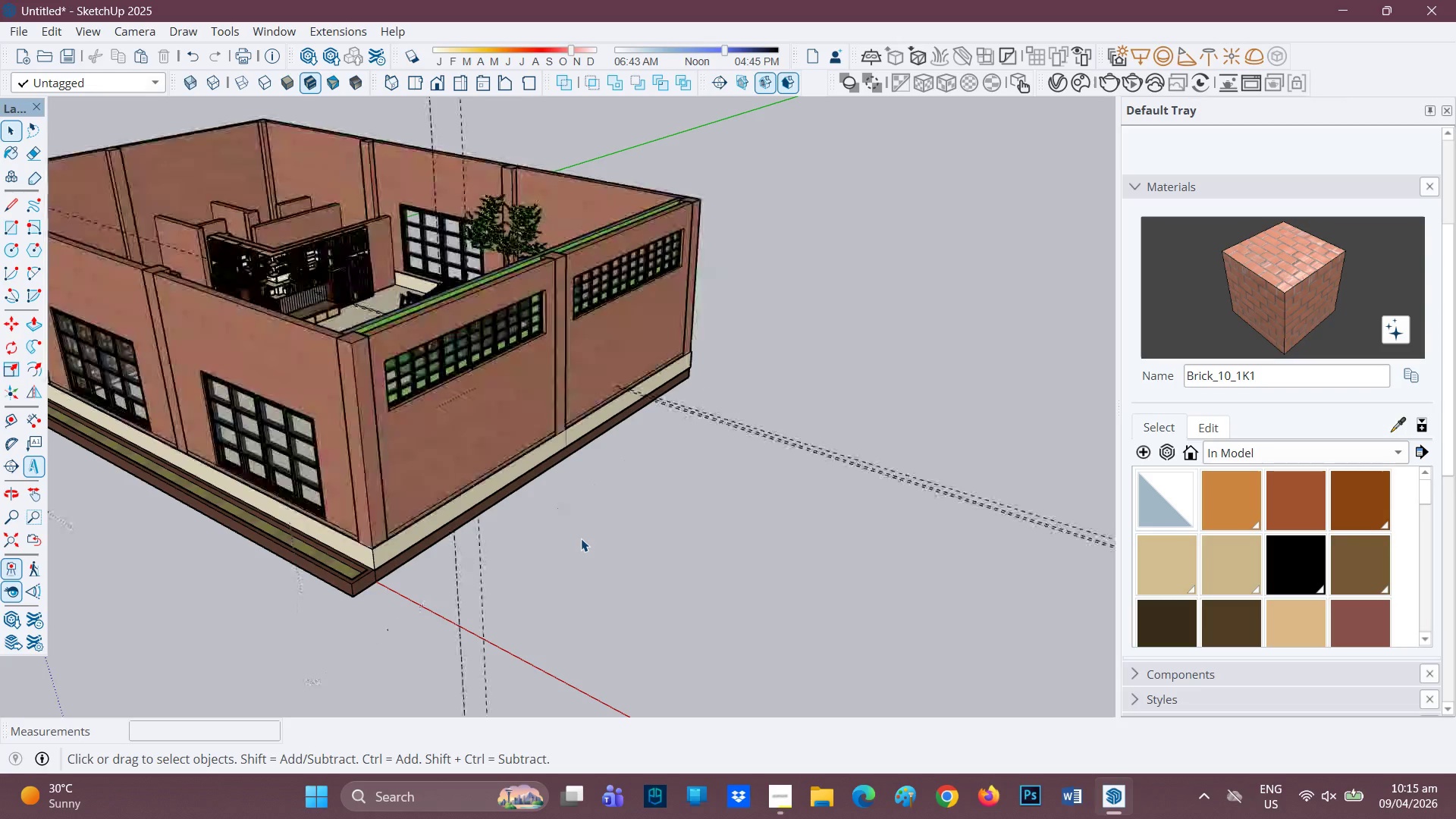 
double_click([581, 538])
 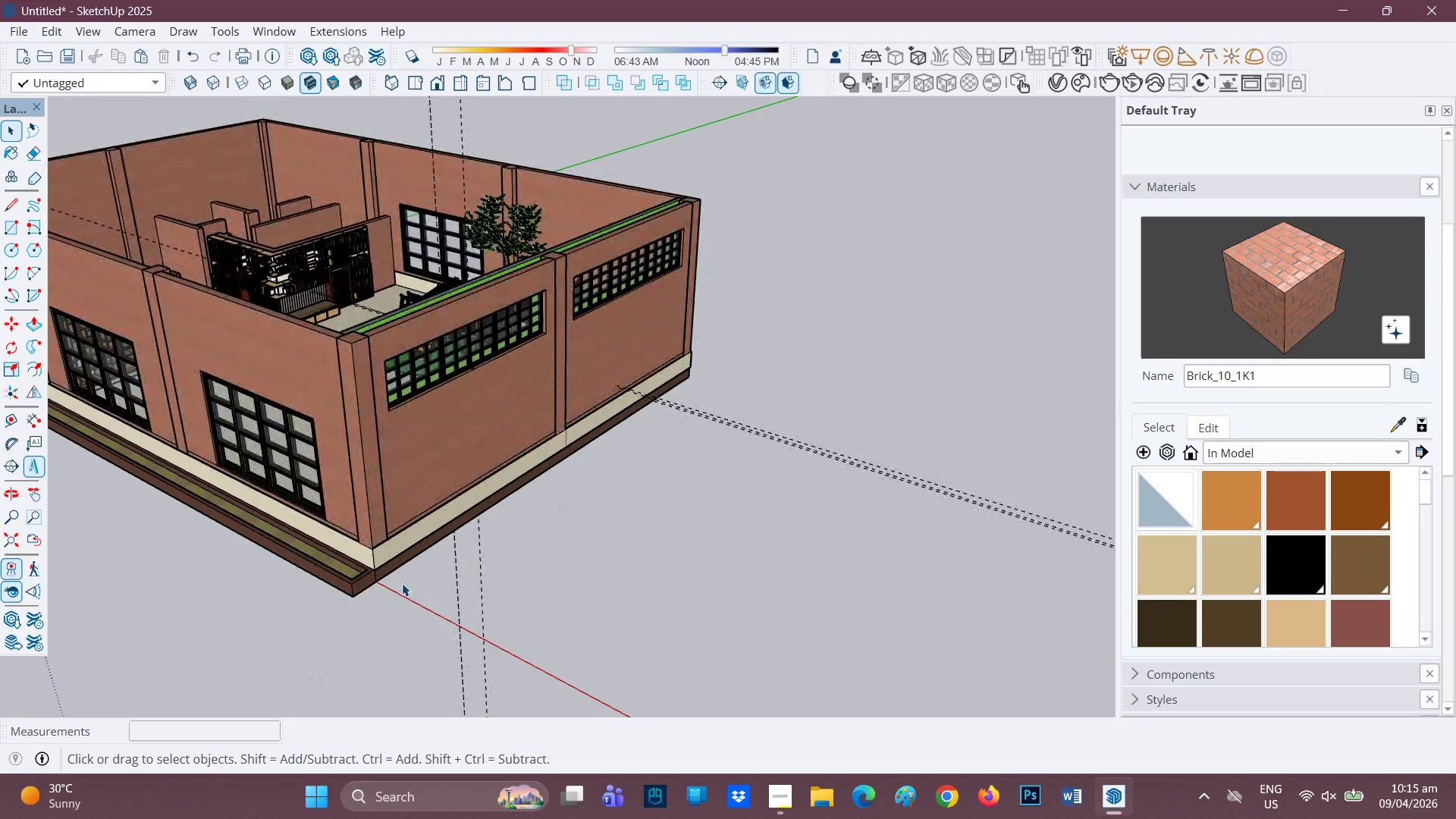 
scroll: coordinate [458, 493], scroll_direction: down, amount: 9.0
 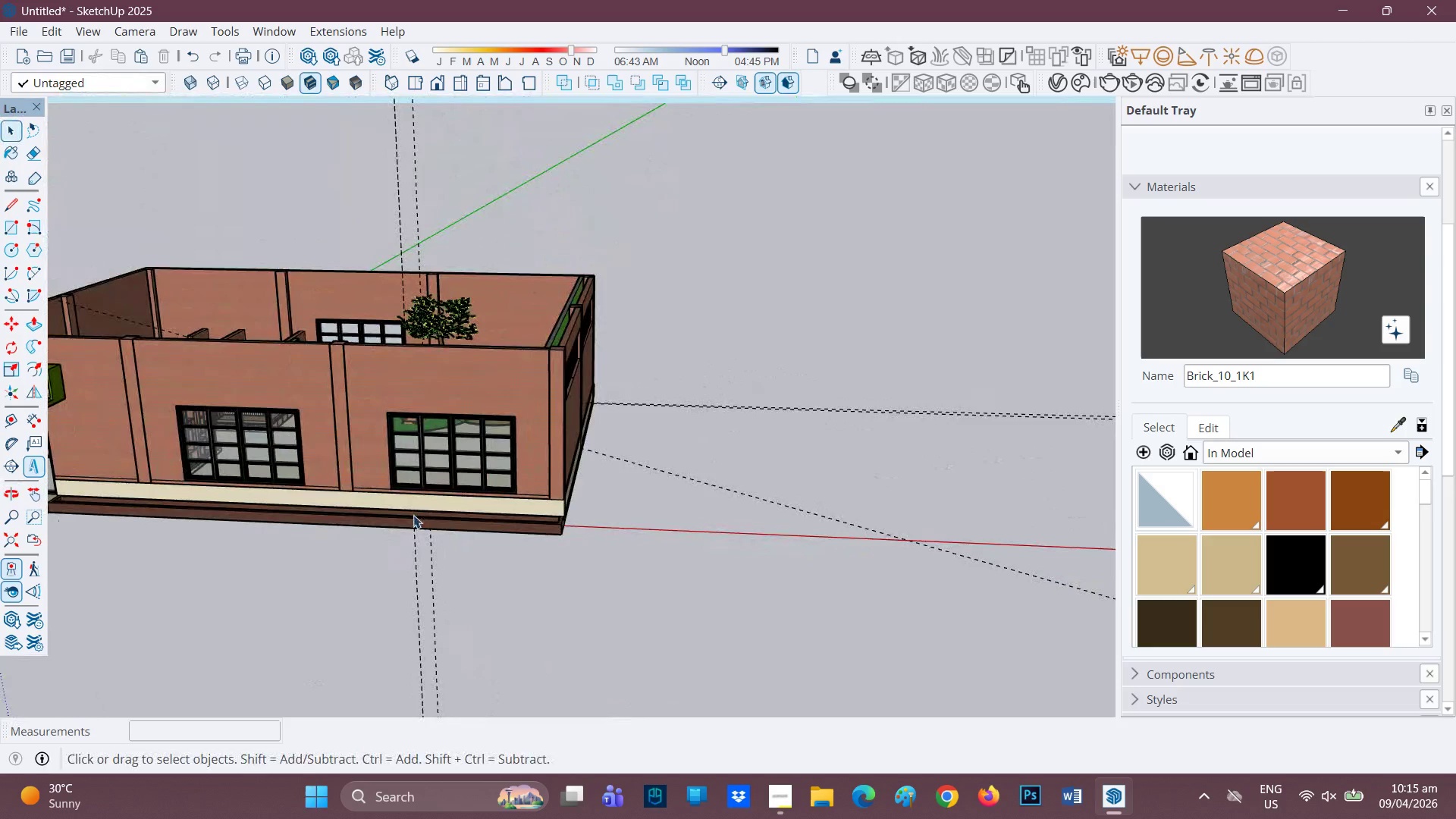 
key(H)
 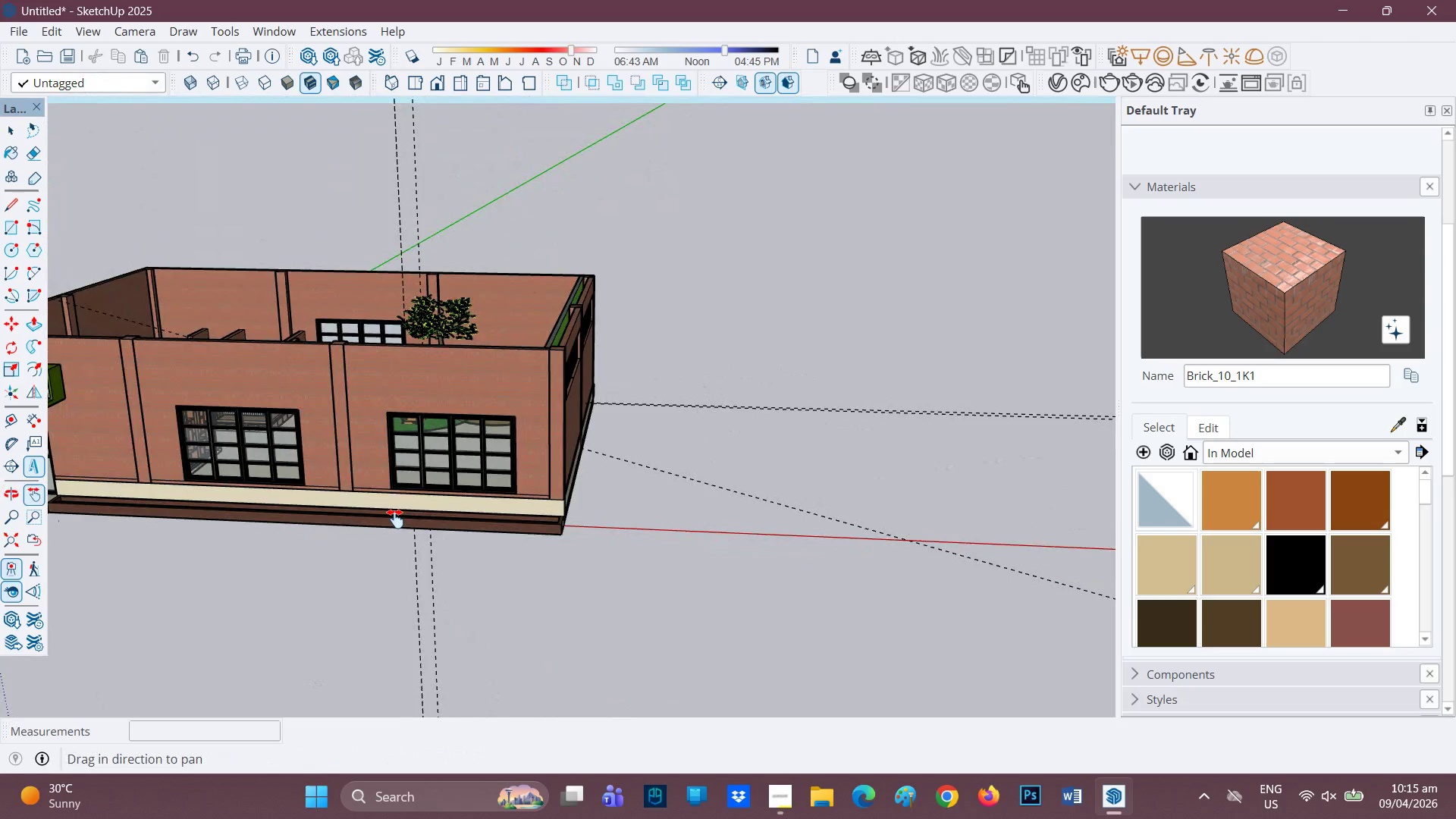 
left_click_drag(start_coordinate=[395, 519], to_coordinate=[707, 522])
 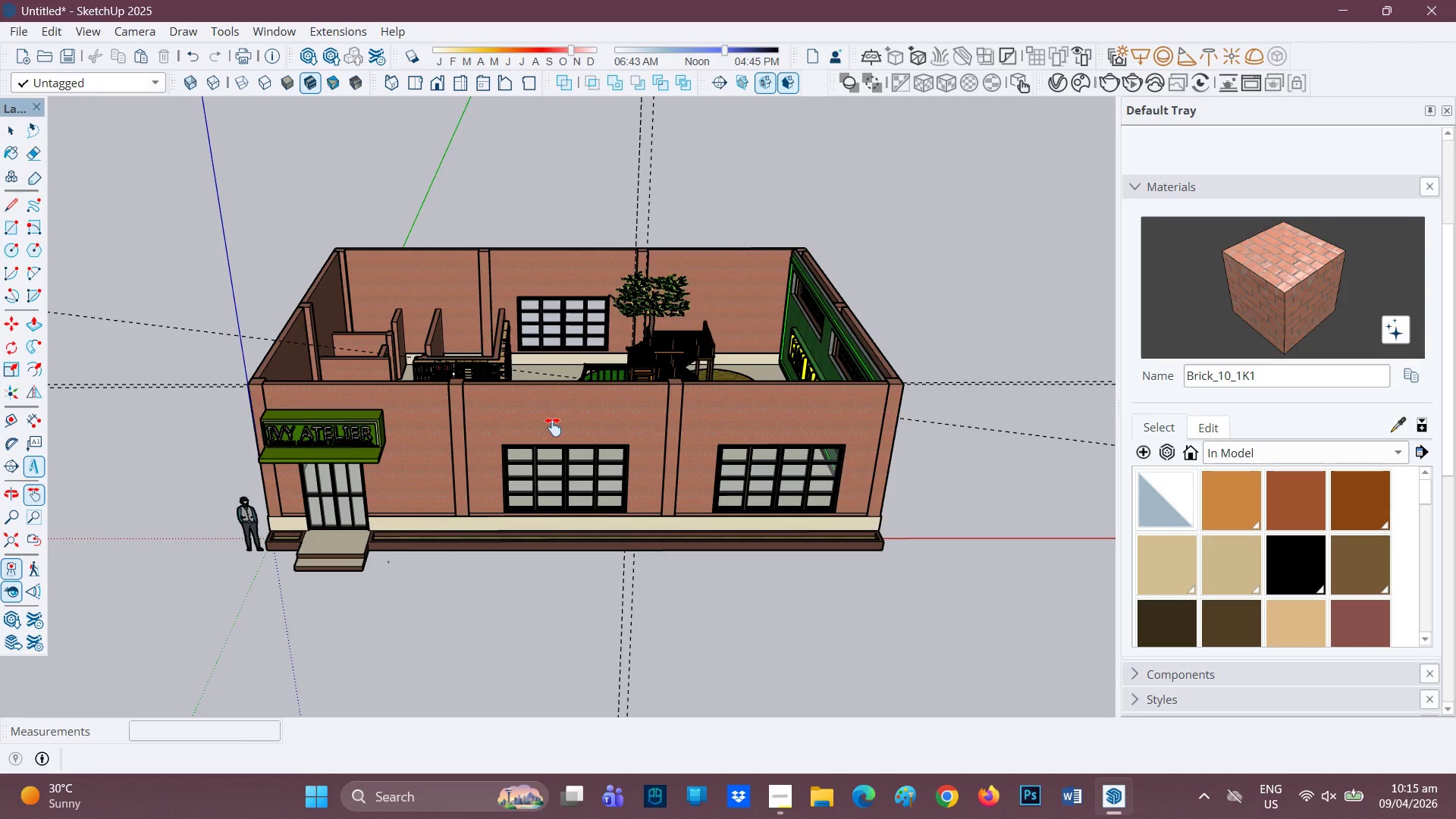 
wait(5.41)
 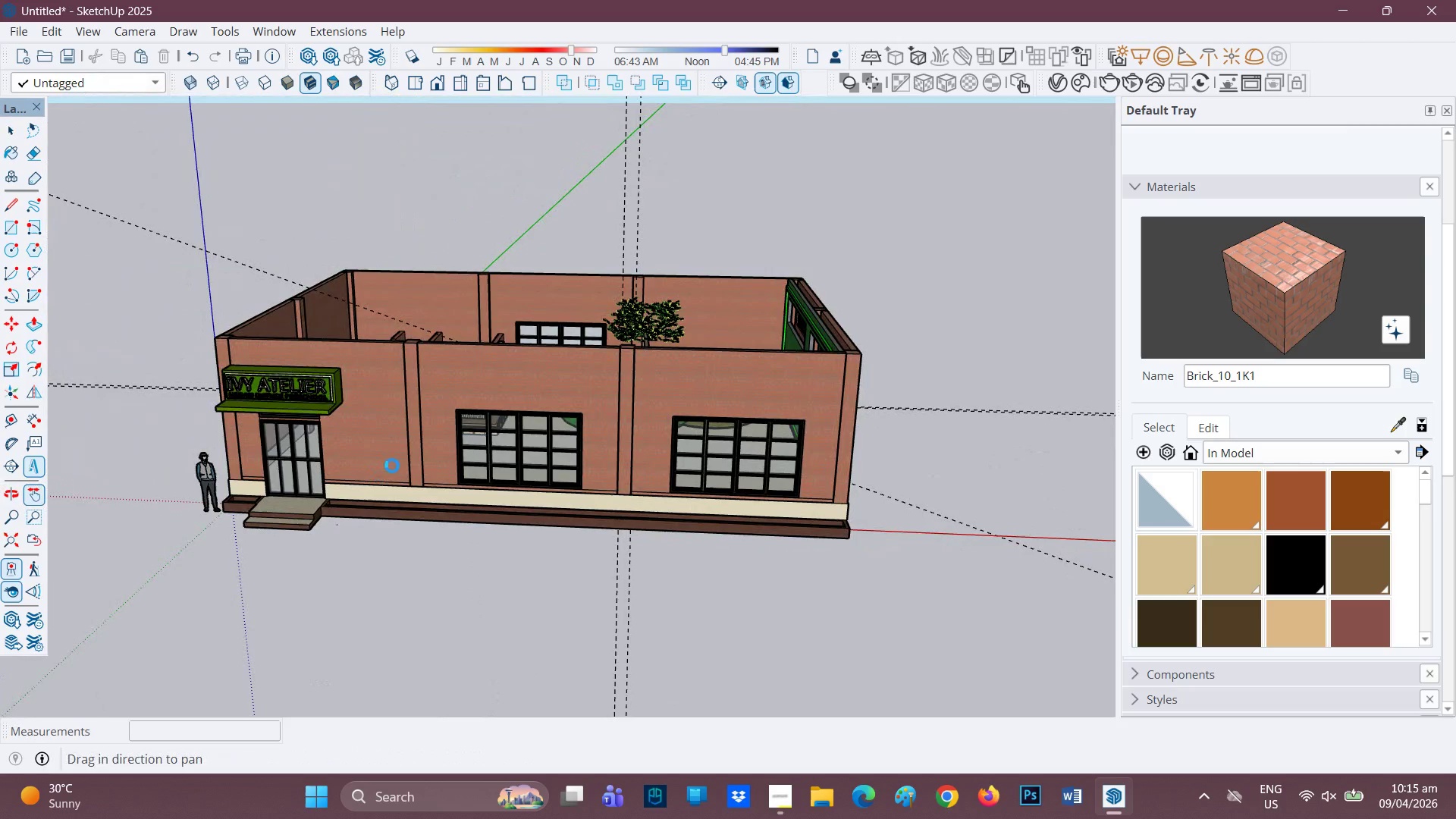 
scroll: coordinate [535, 481], scroll_direction: up, amount: 4.0
 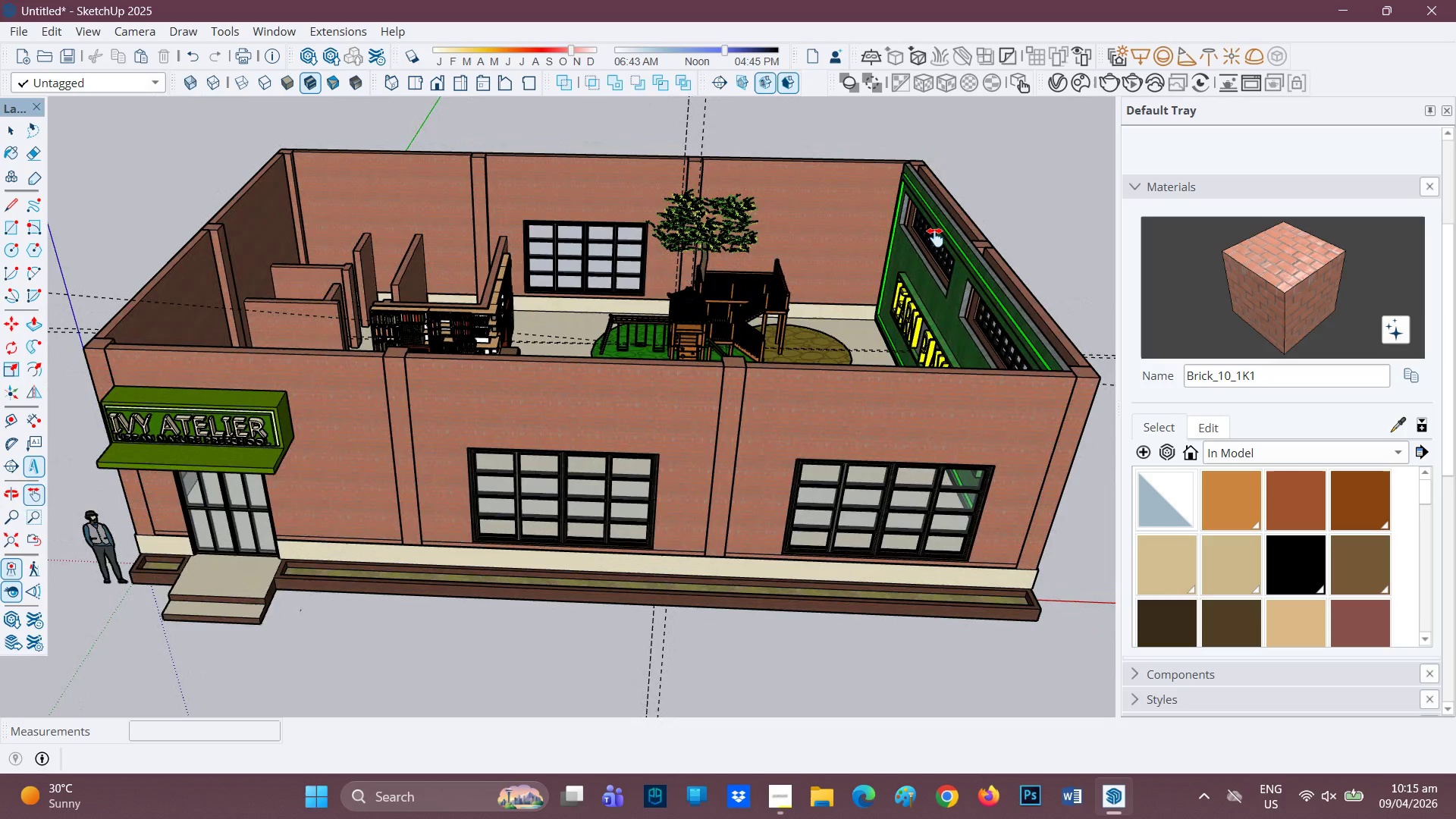 
wait(5.53)
 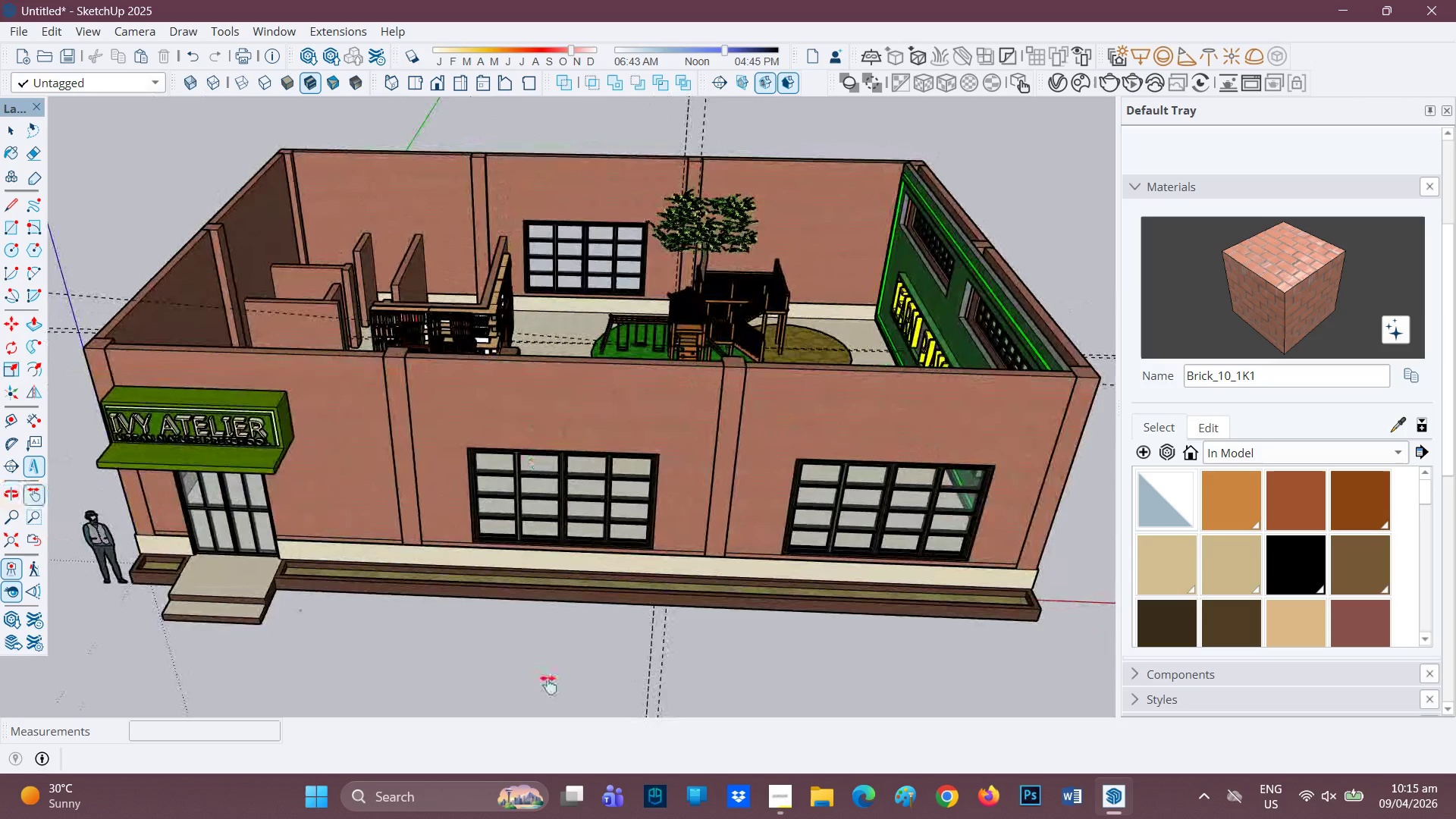 
left_click([771, 793])